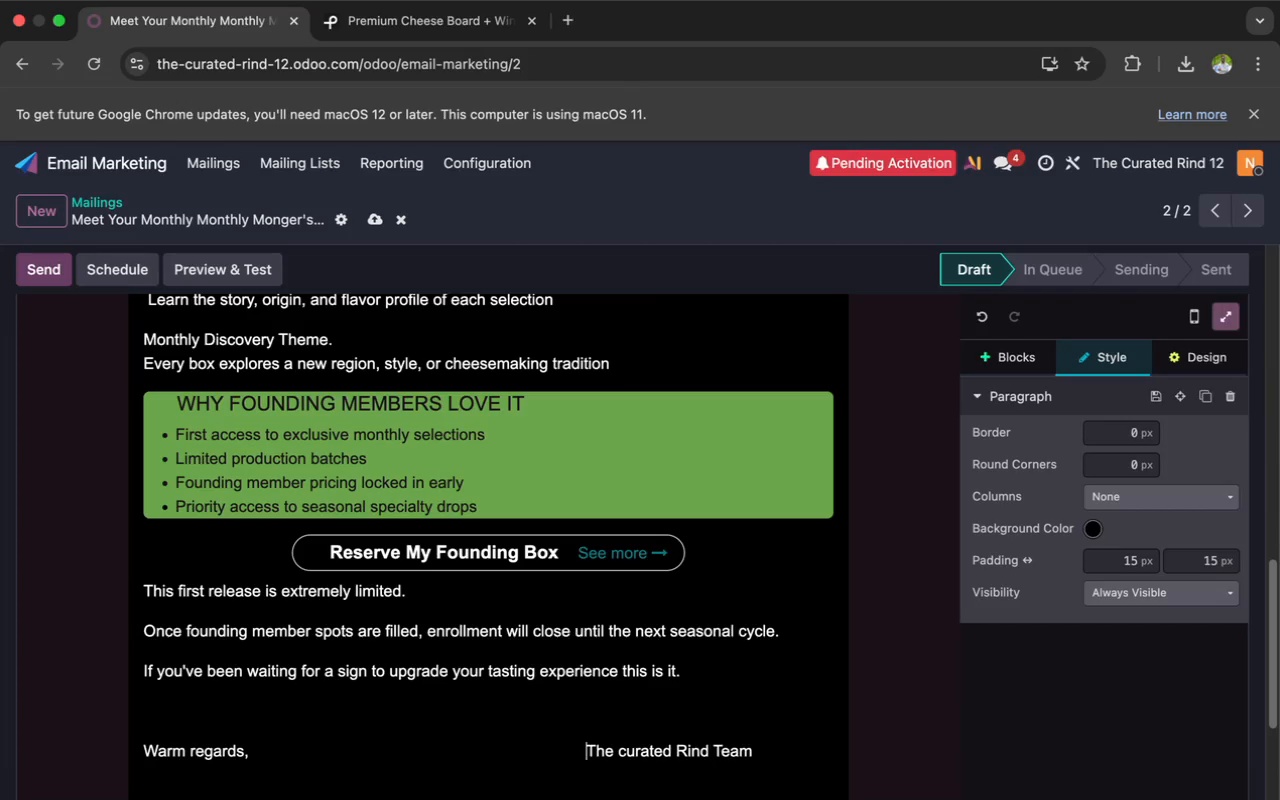 
key(Space)
 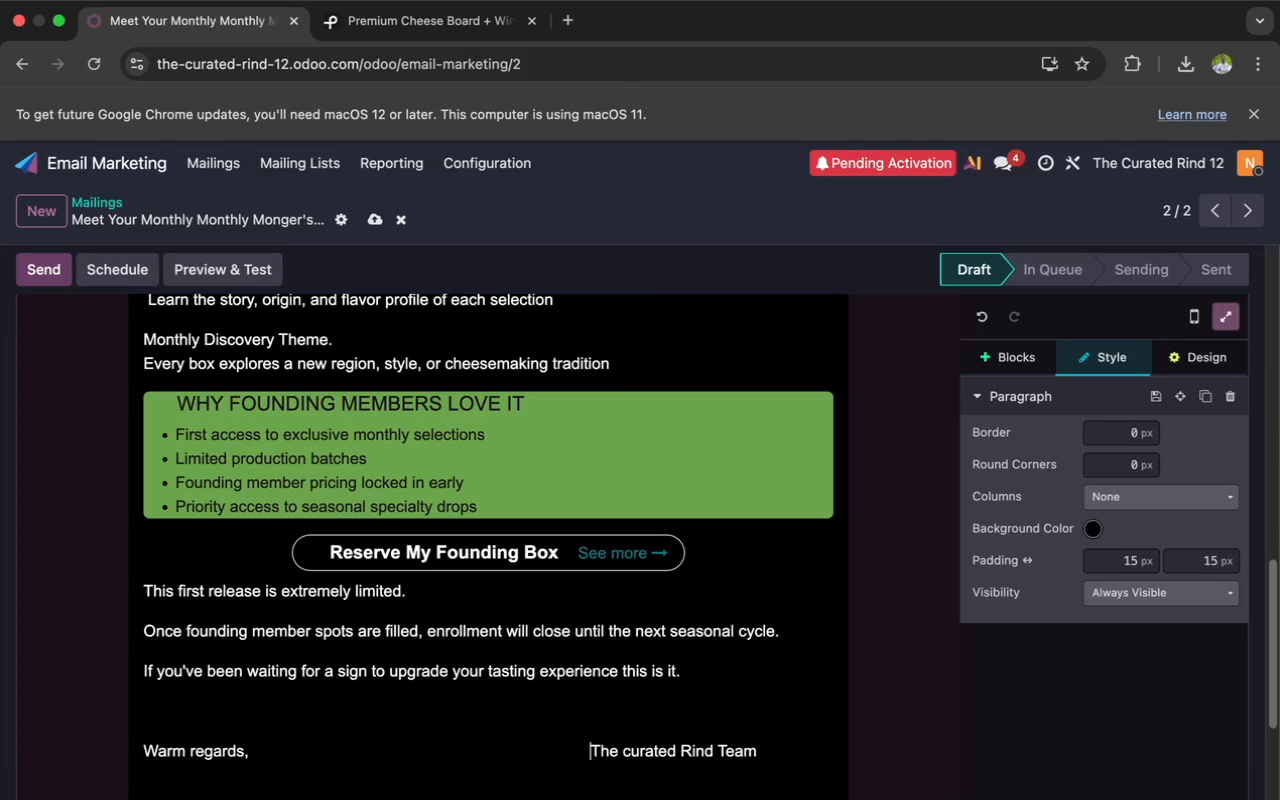 
key(Space)
 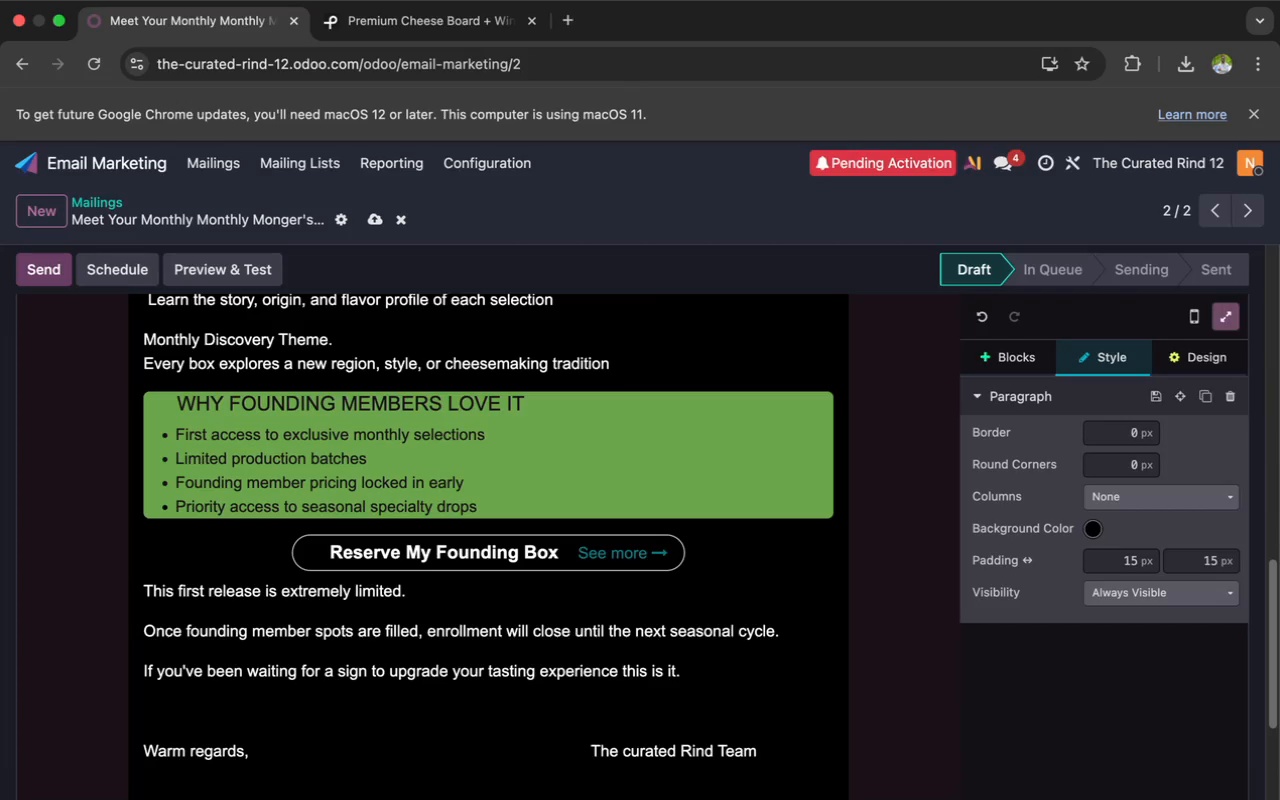 
key(Space)
 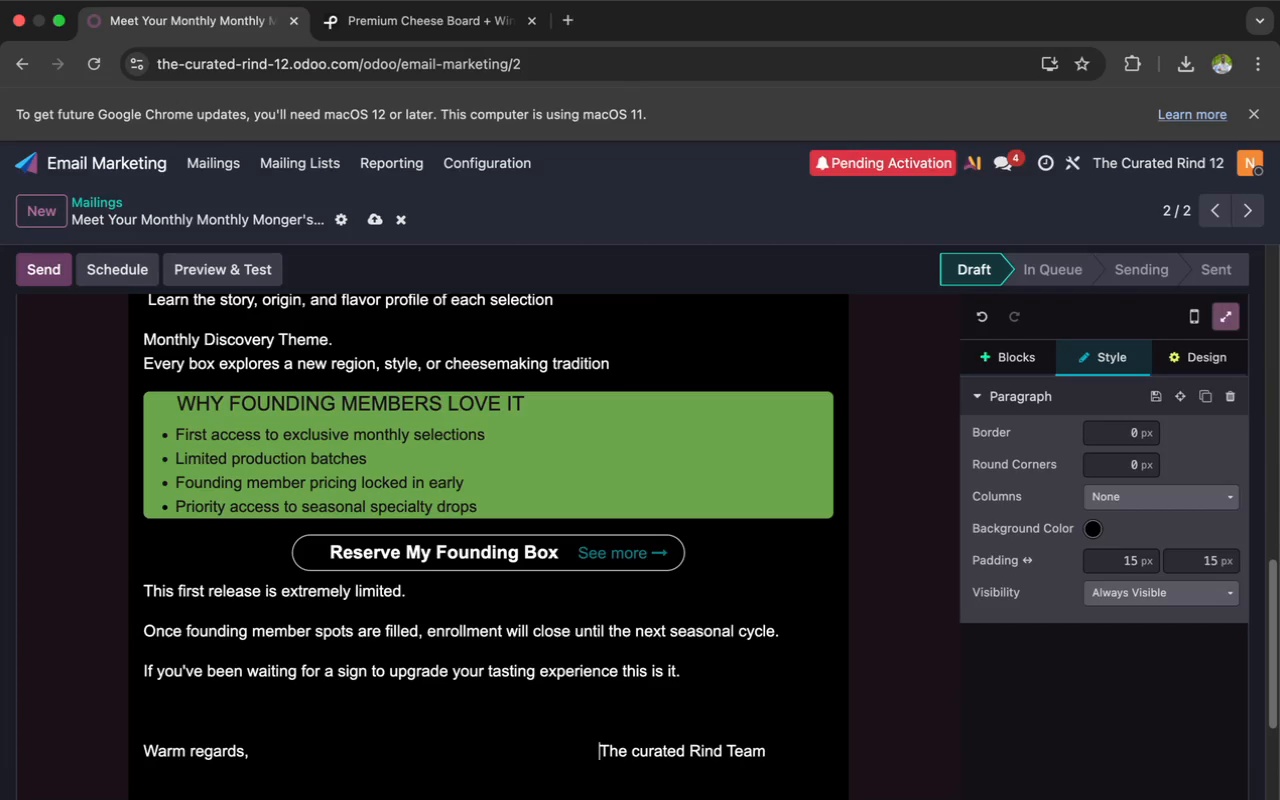 
key(Space)
 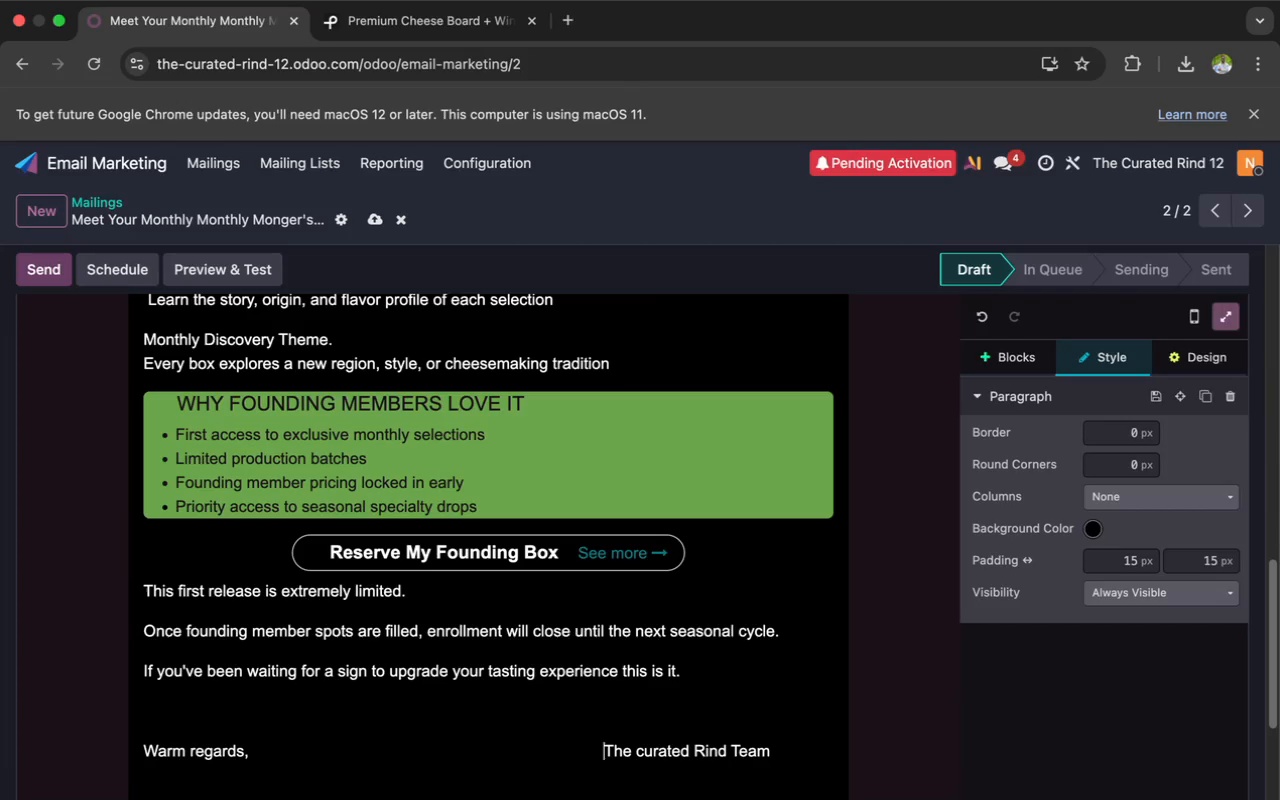 
key(Space)
 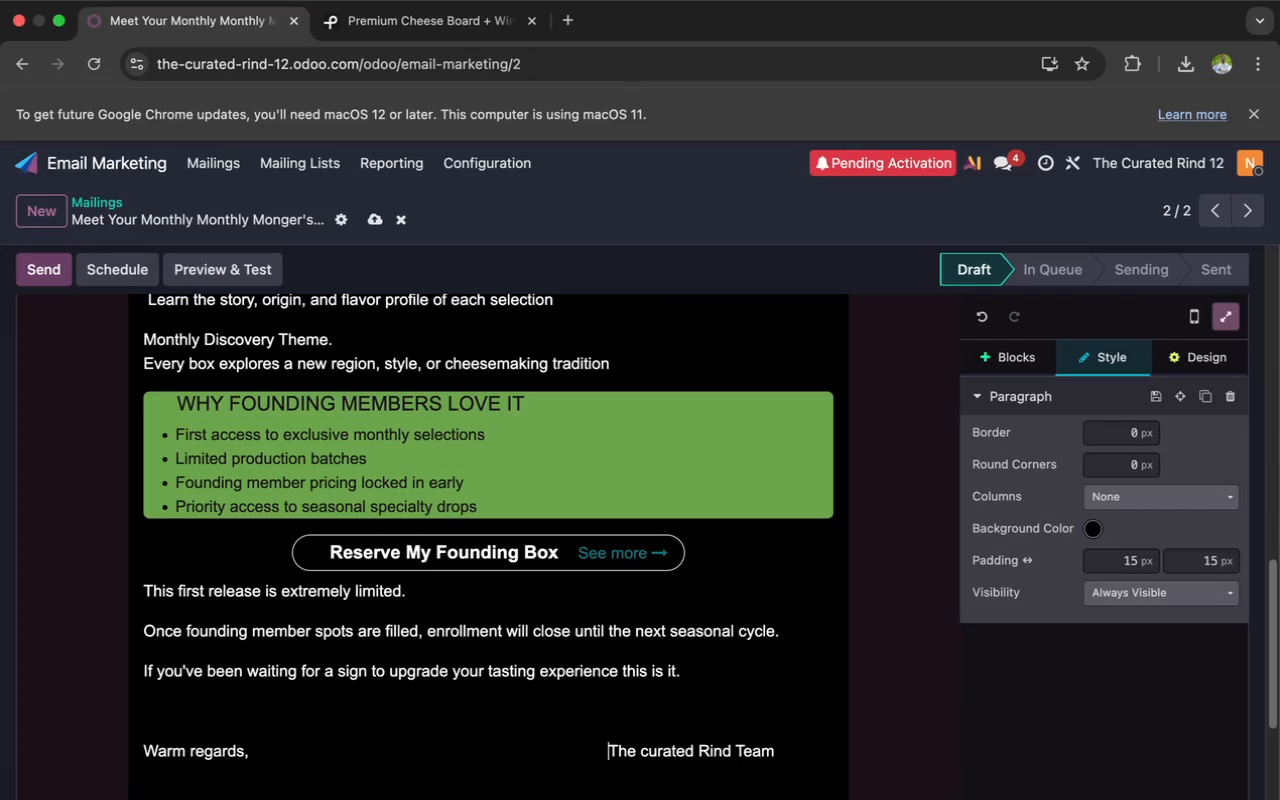 
key(Space)
 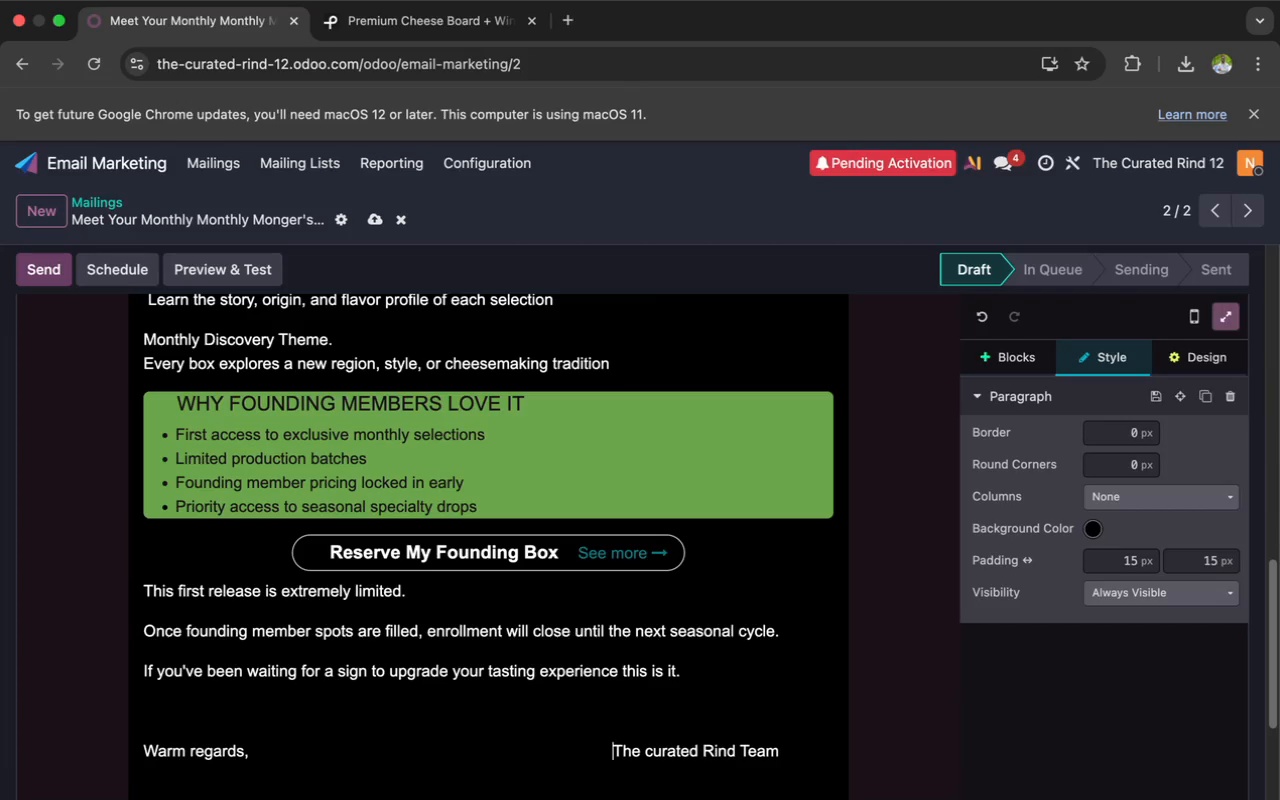 
key(Space)
 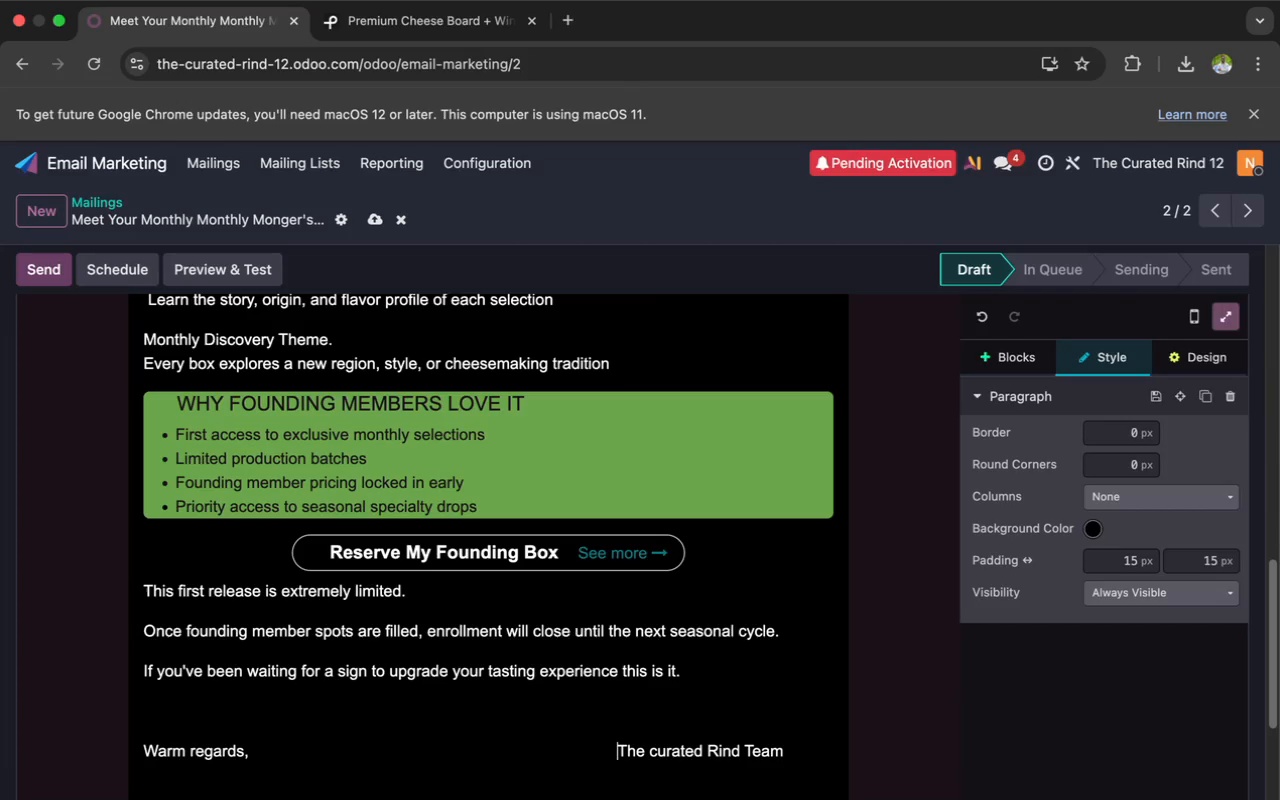 
key(Space)
 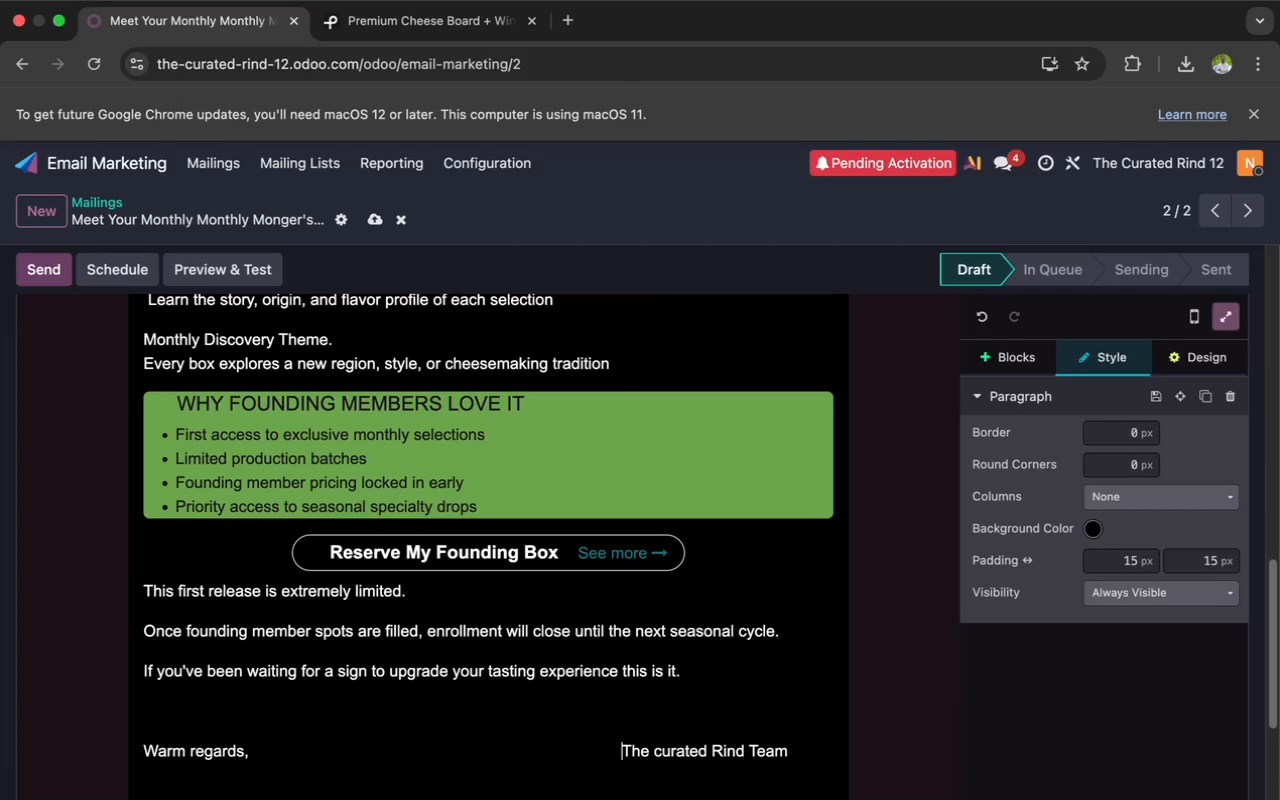 
key(Space)
 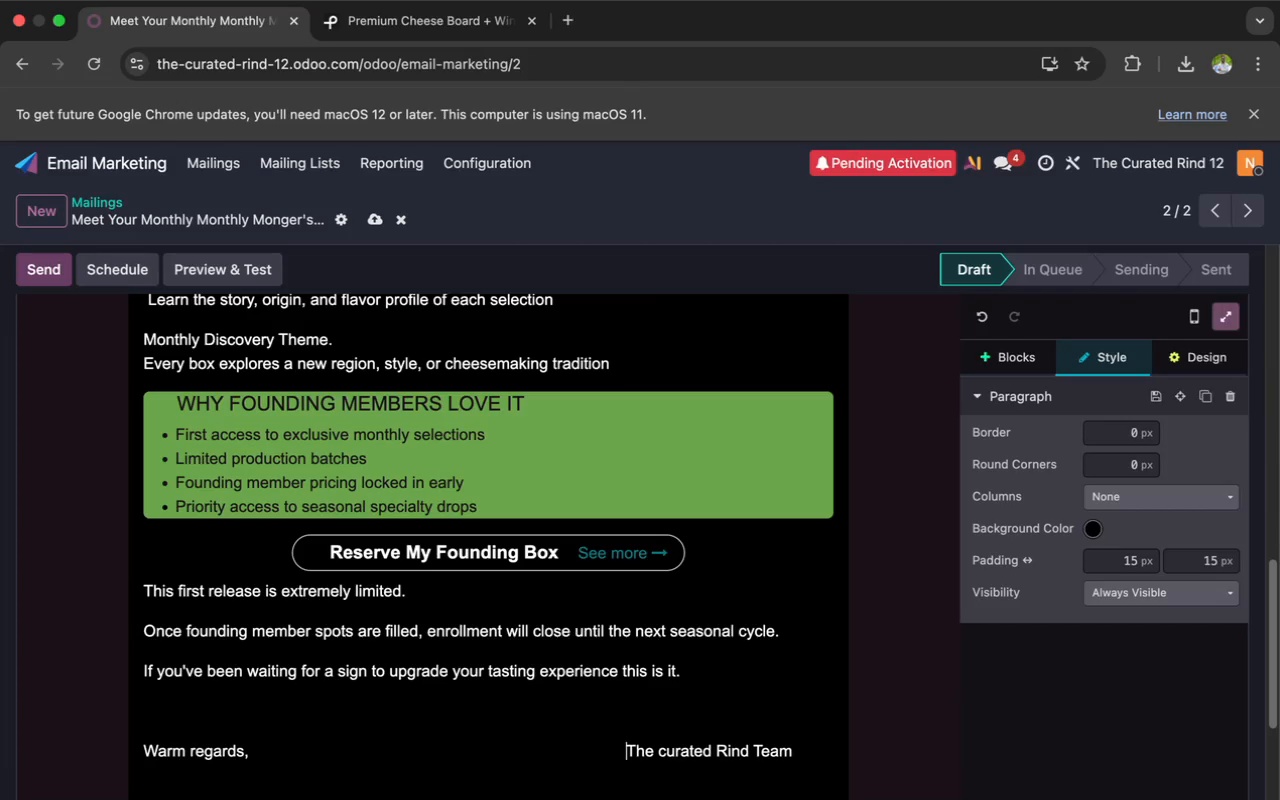 
key(Space)
 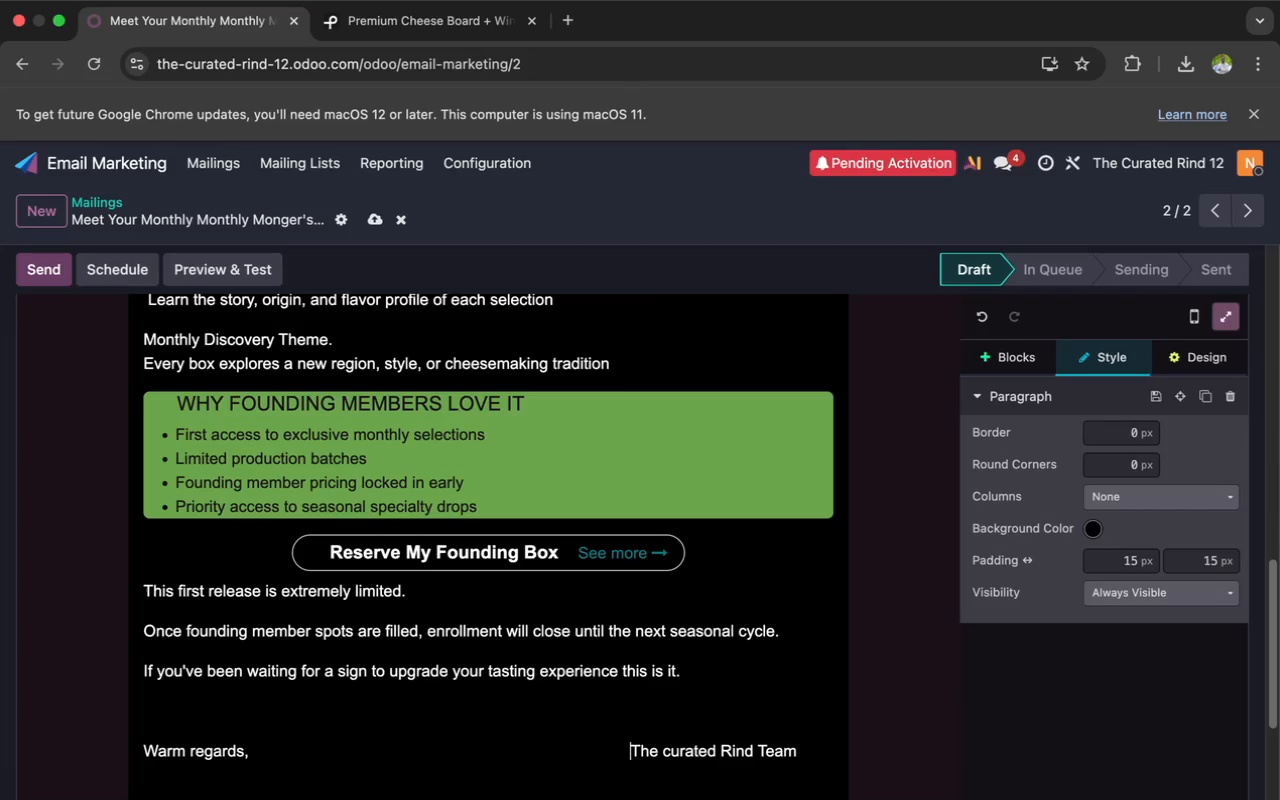 
key(Space)
 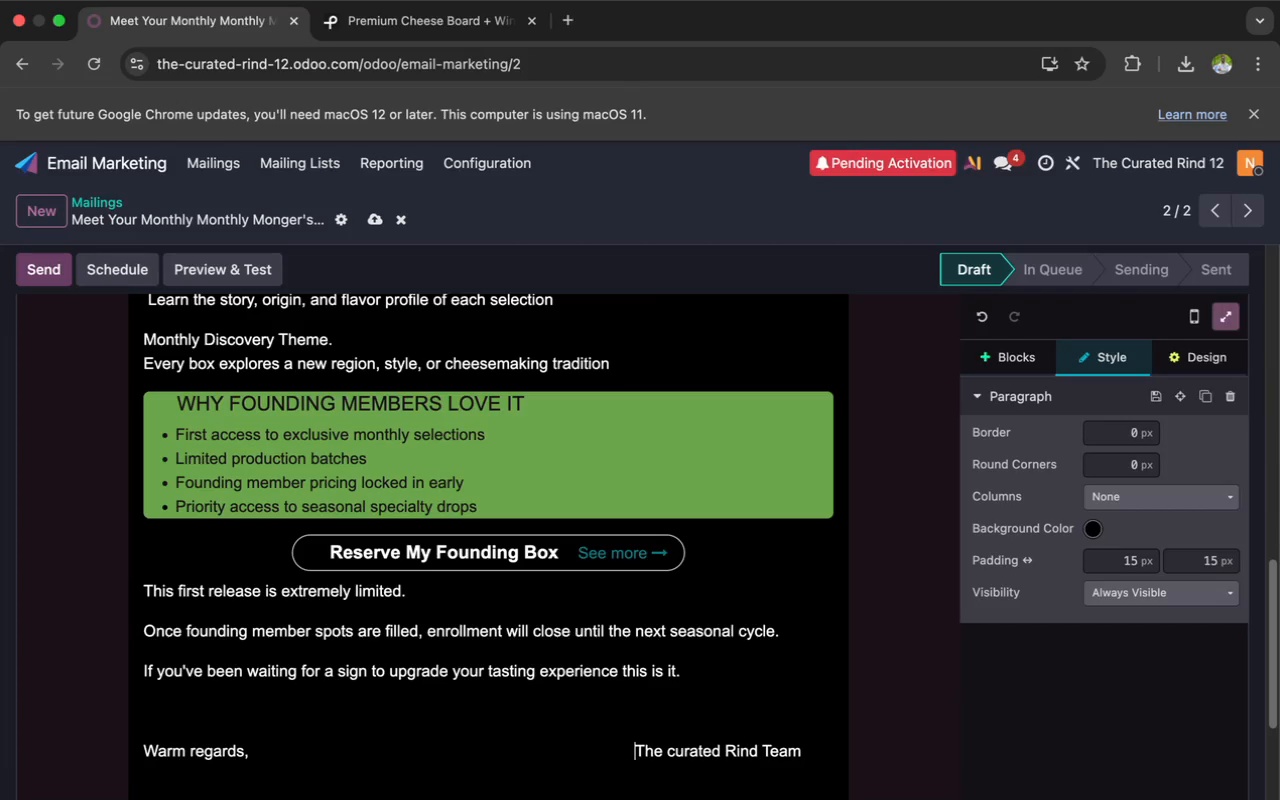 
key(Space)
 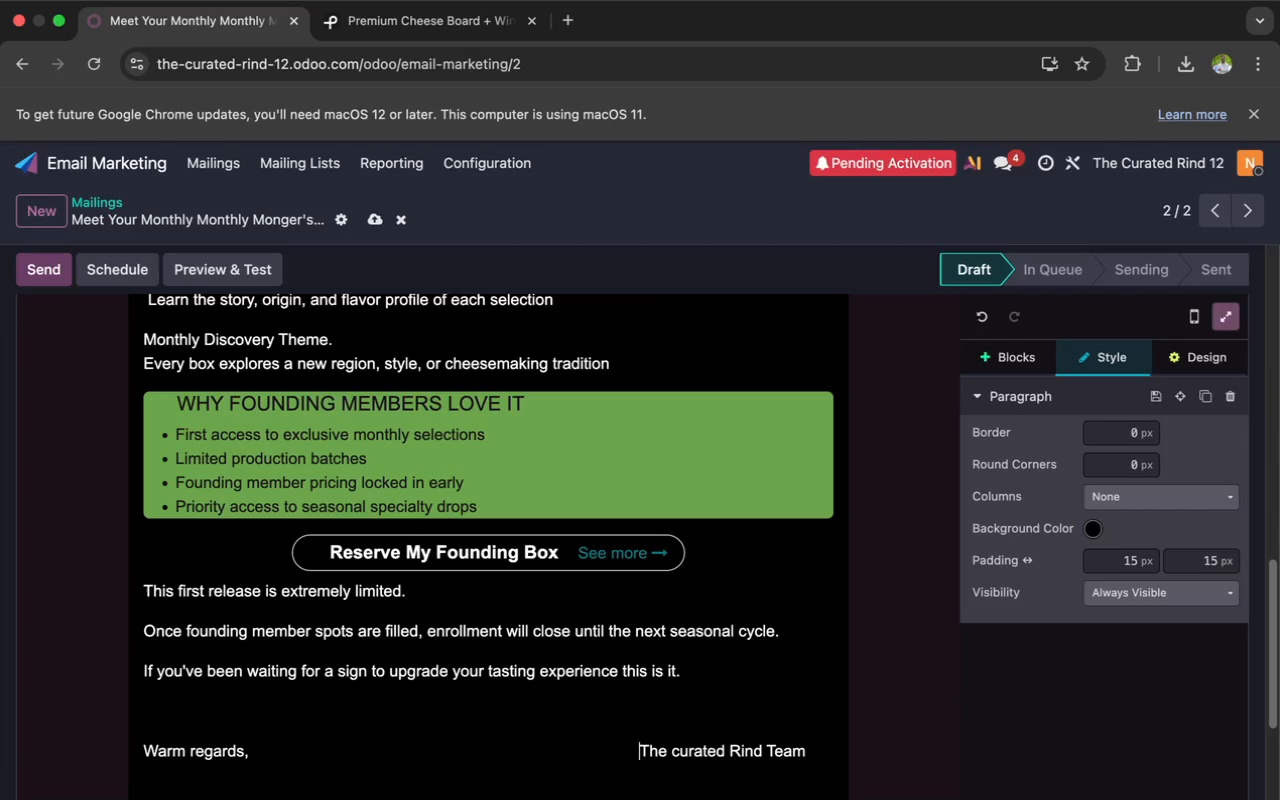 
key(Space)
 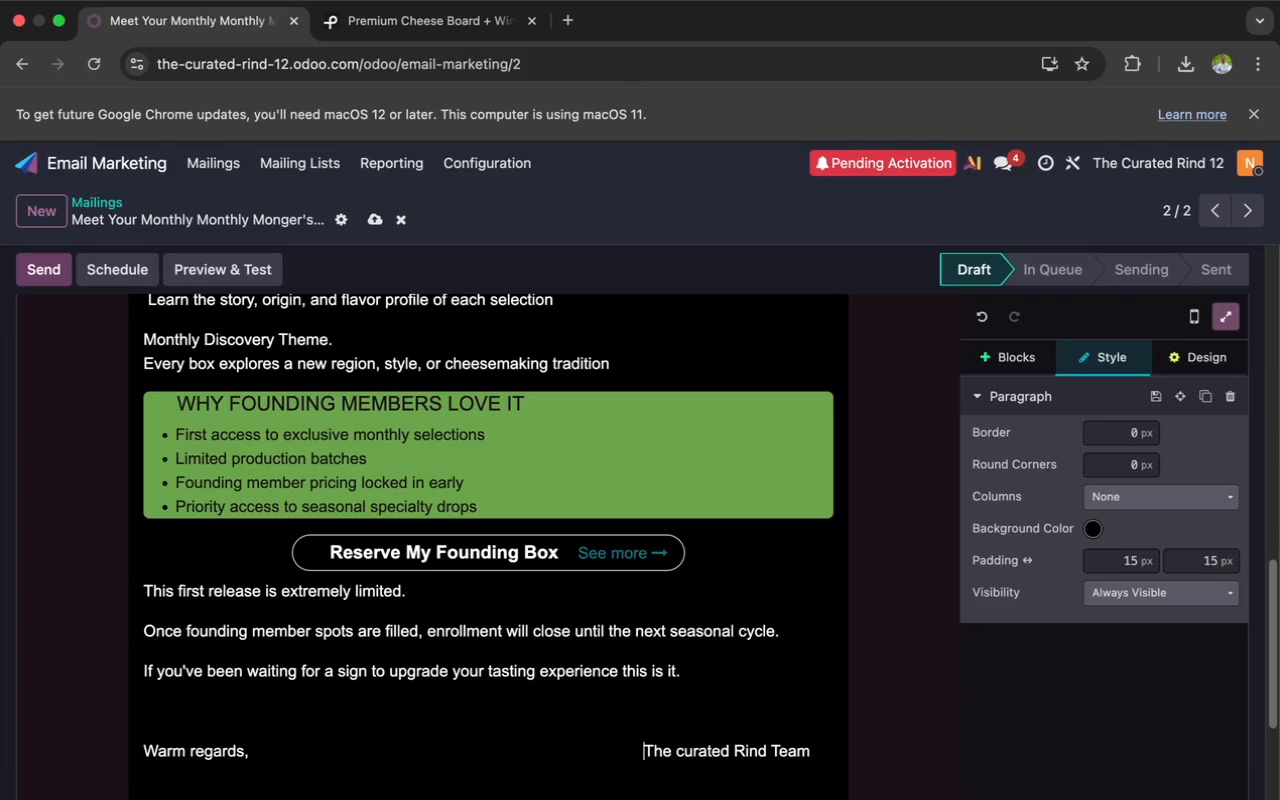 
key(Space)
 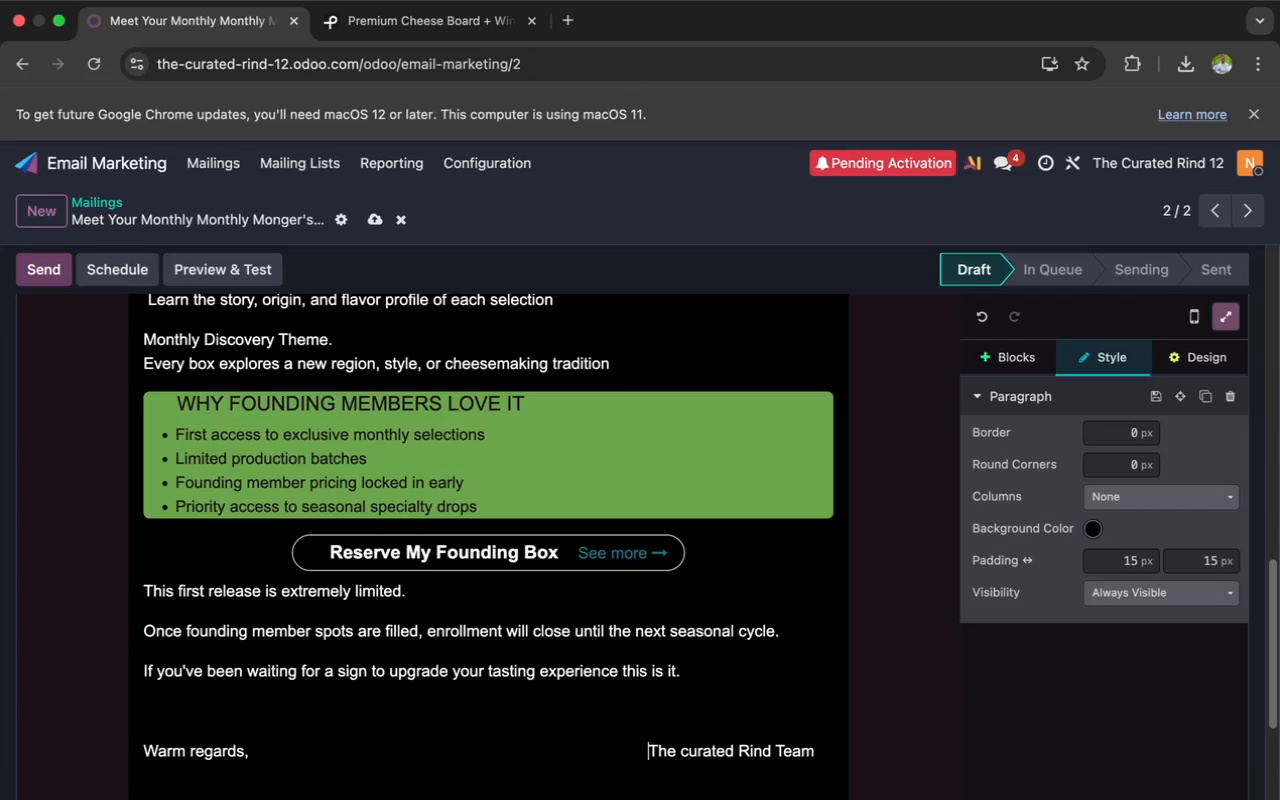 
key(Space)
 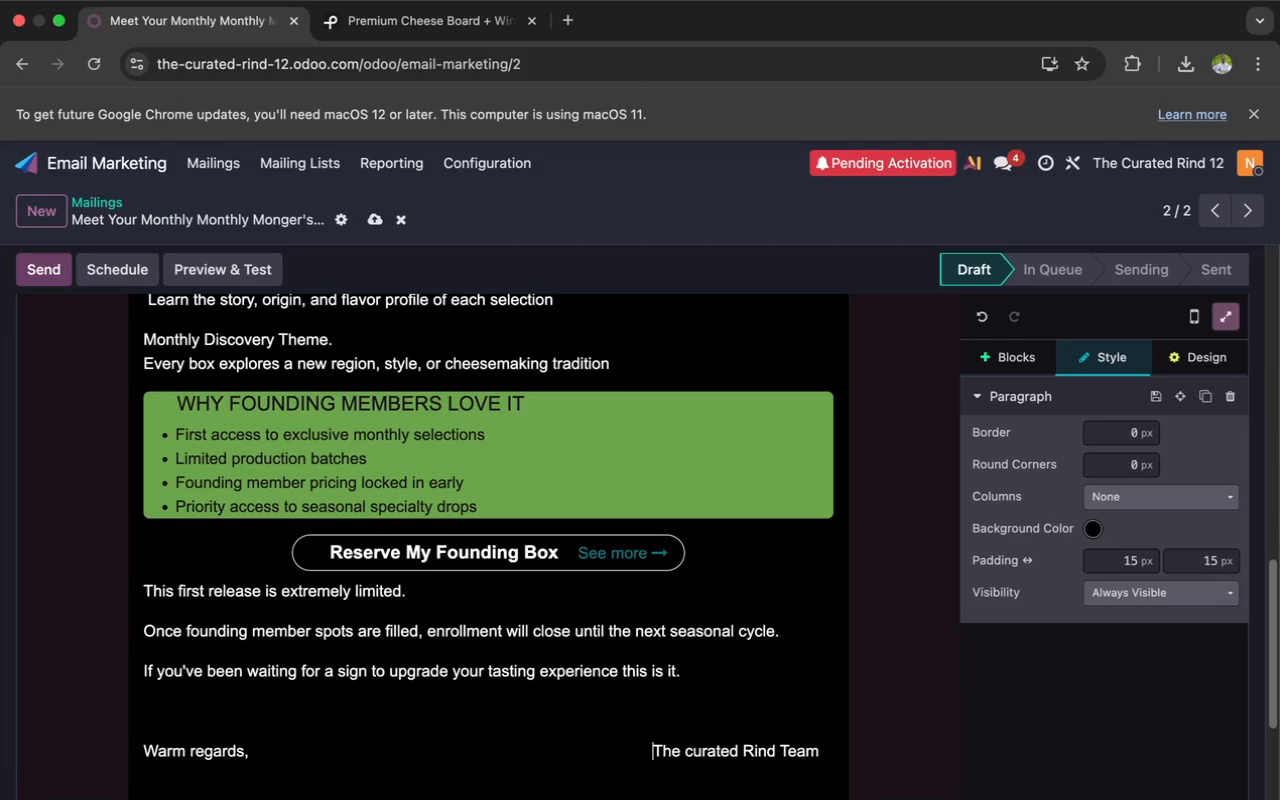 
key(Space)
 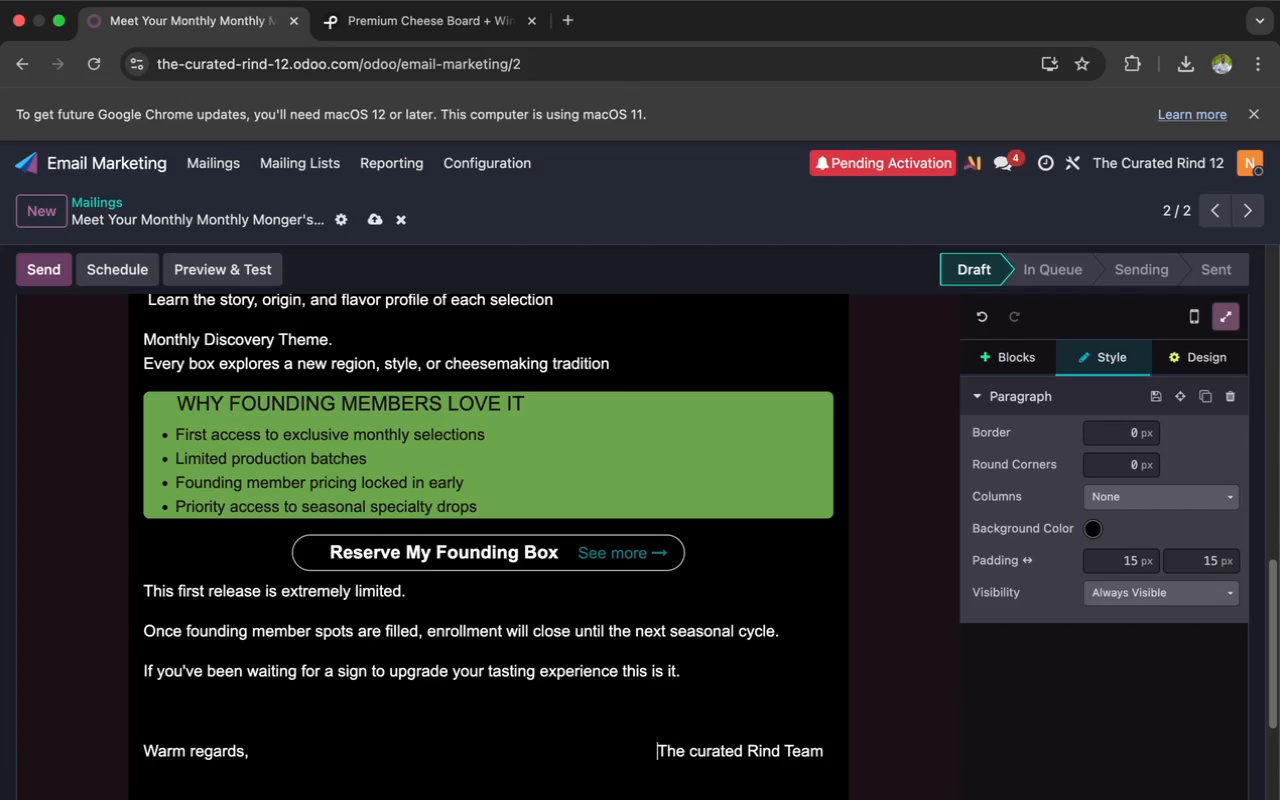 
key(Space)
 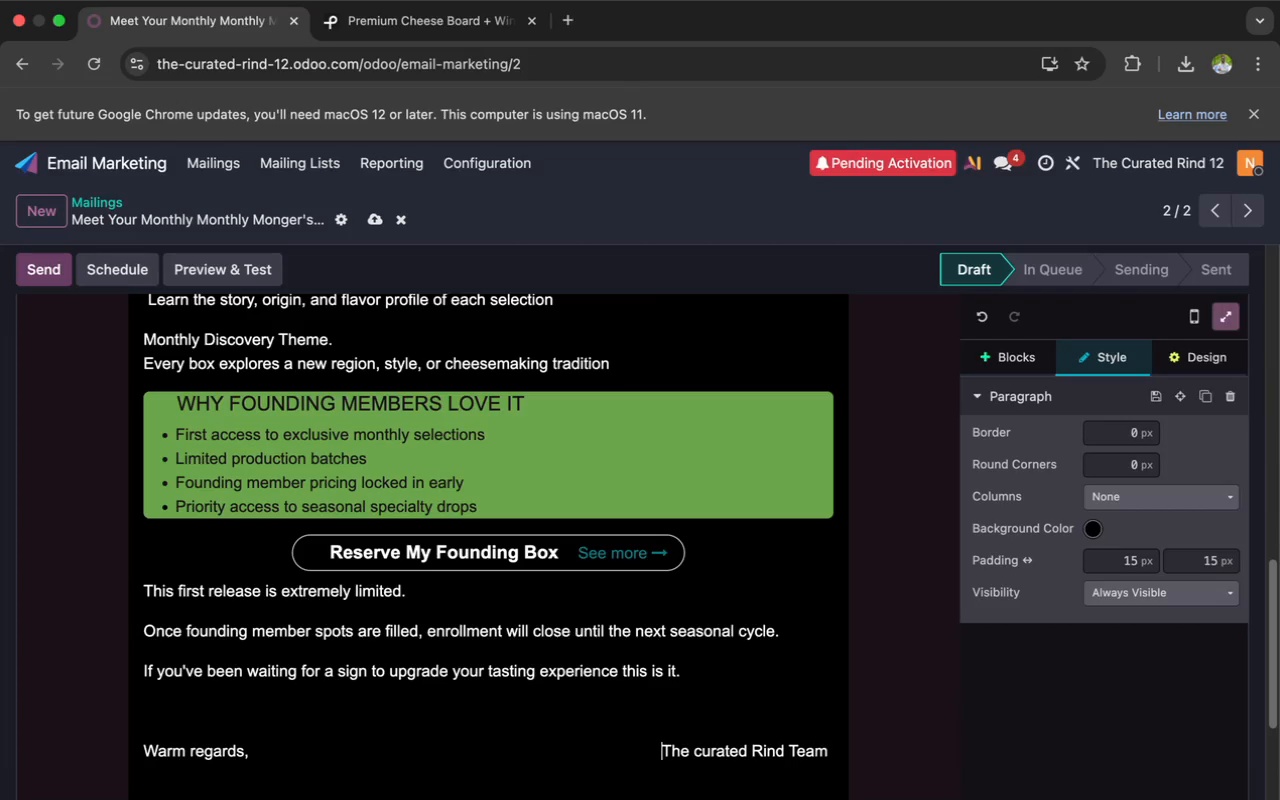 
key(Space)
 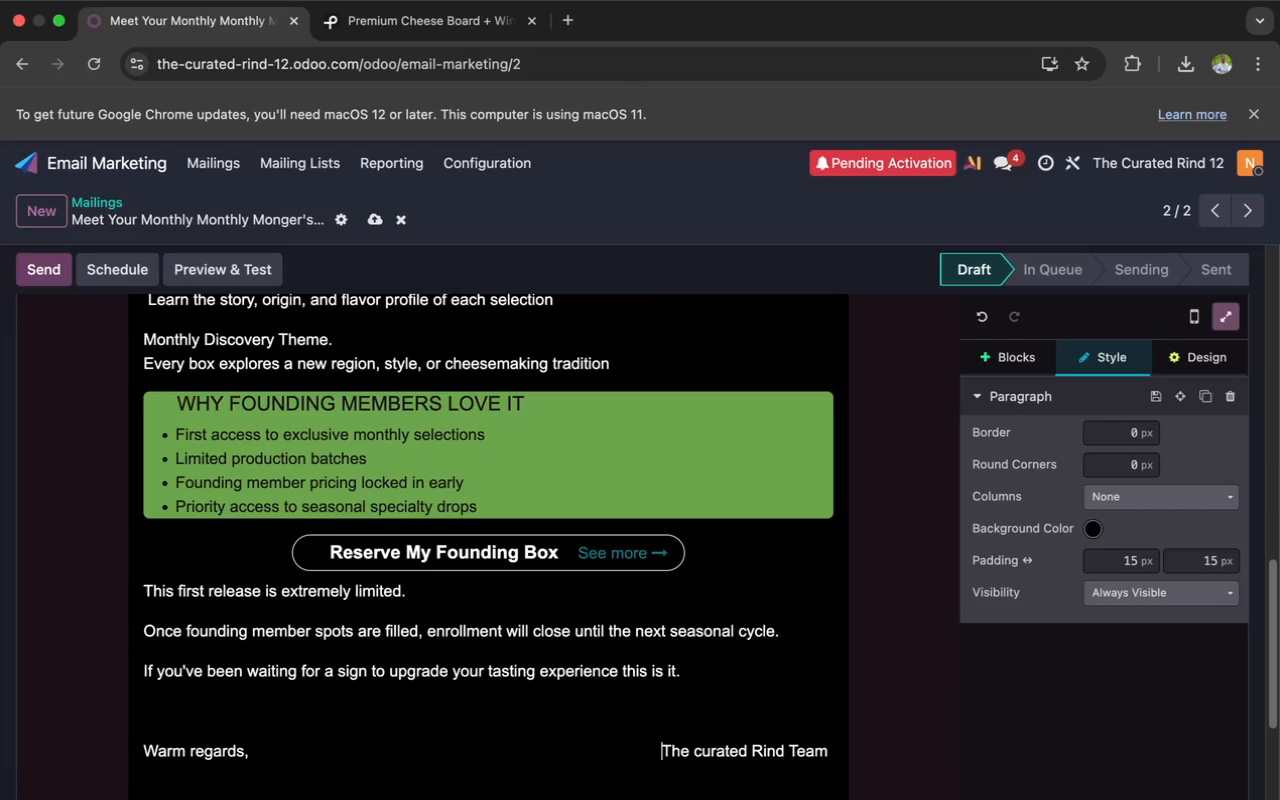 
key(Space)
 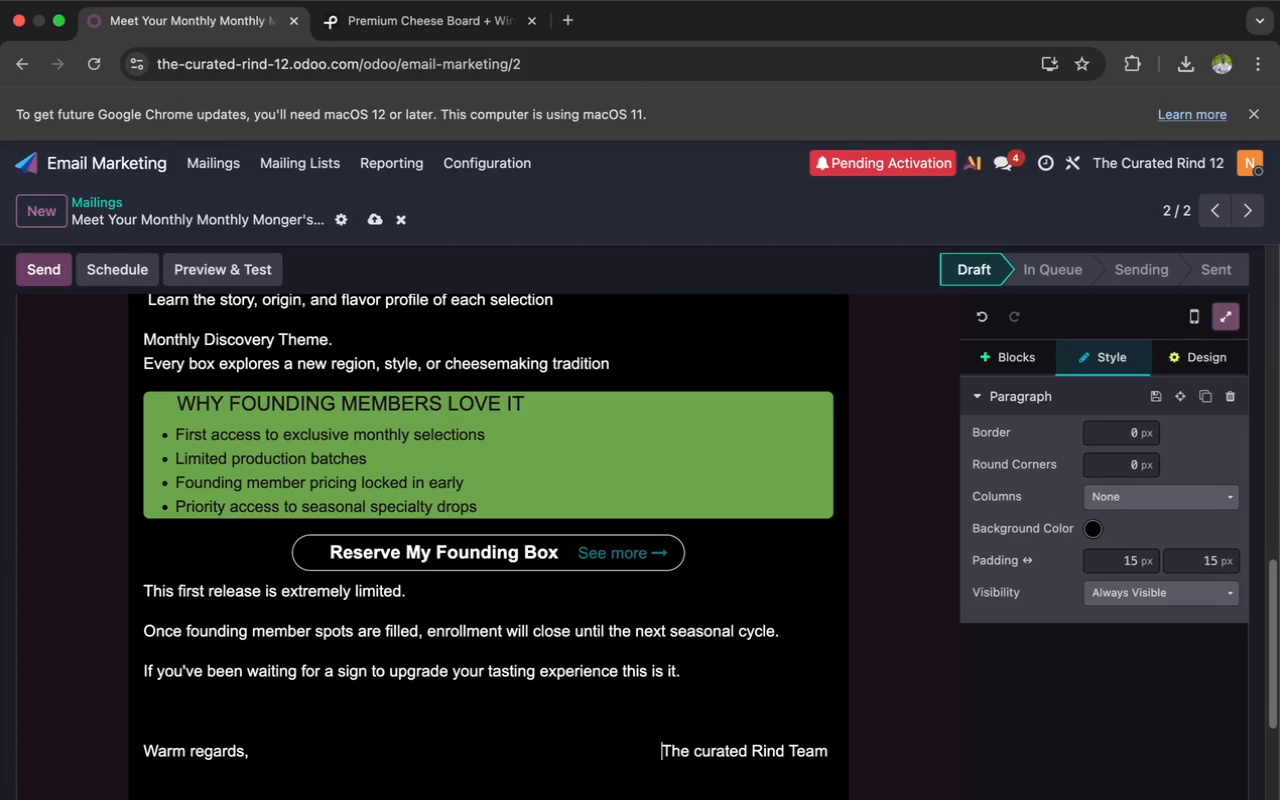 
key(Space)
 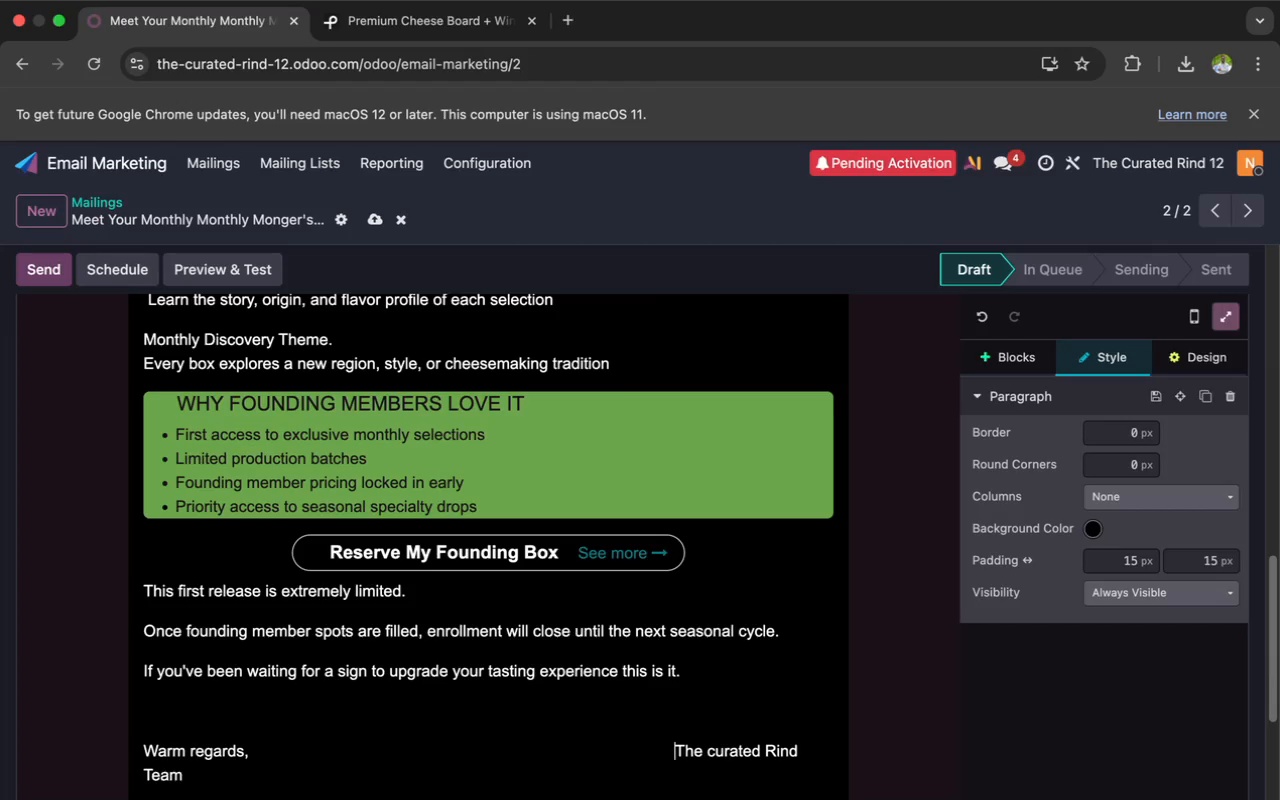 
key(Space)
 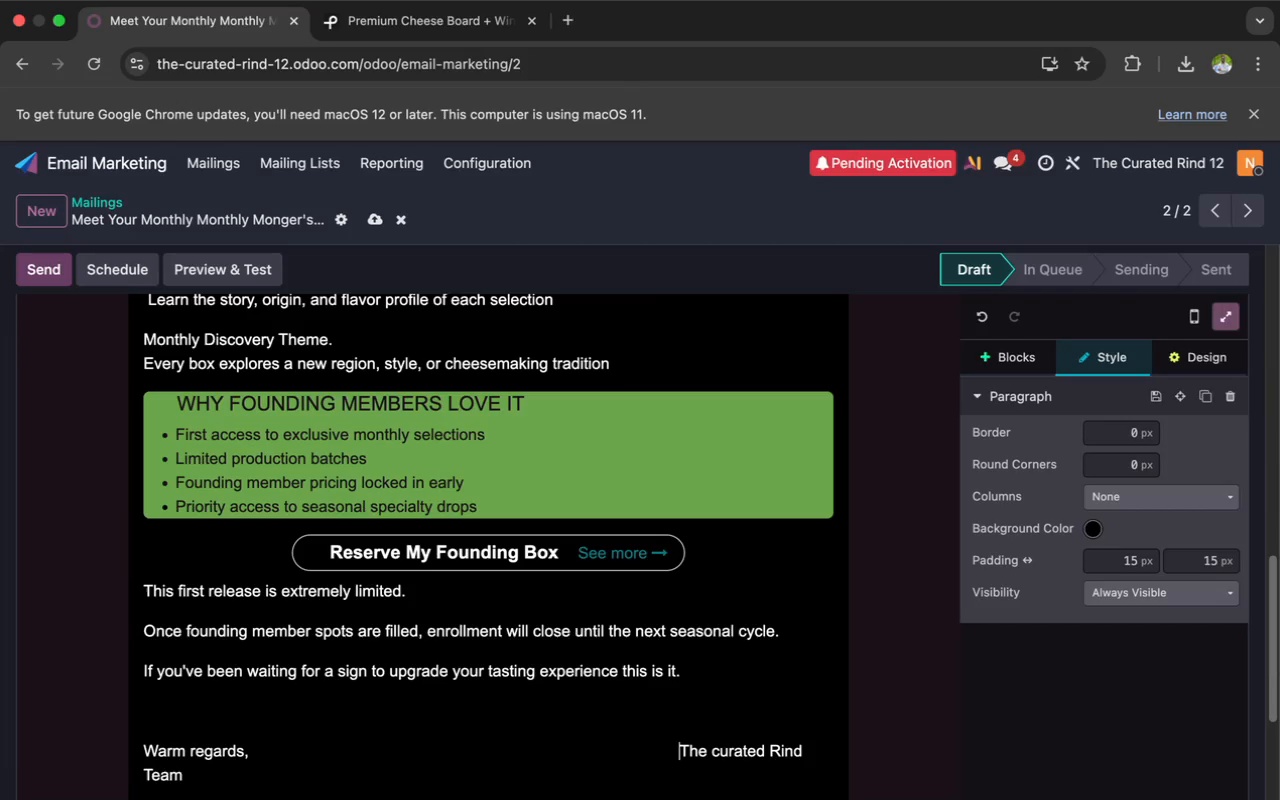 
key(Space)
 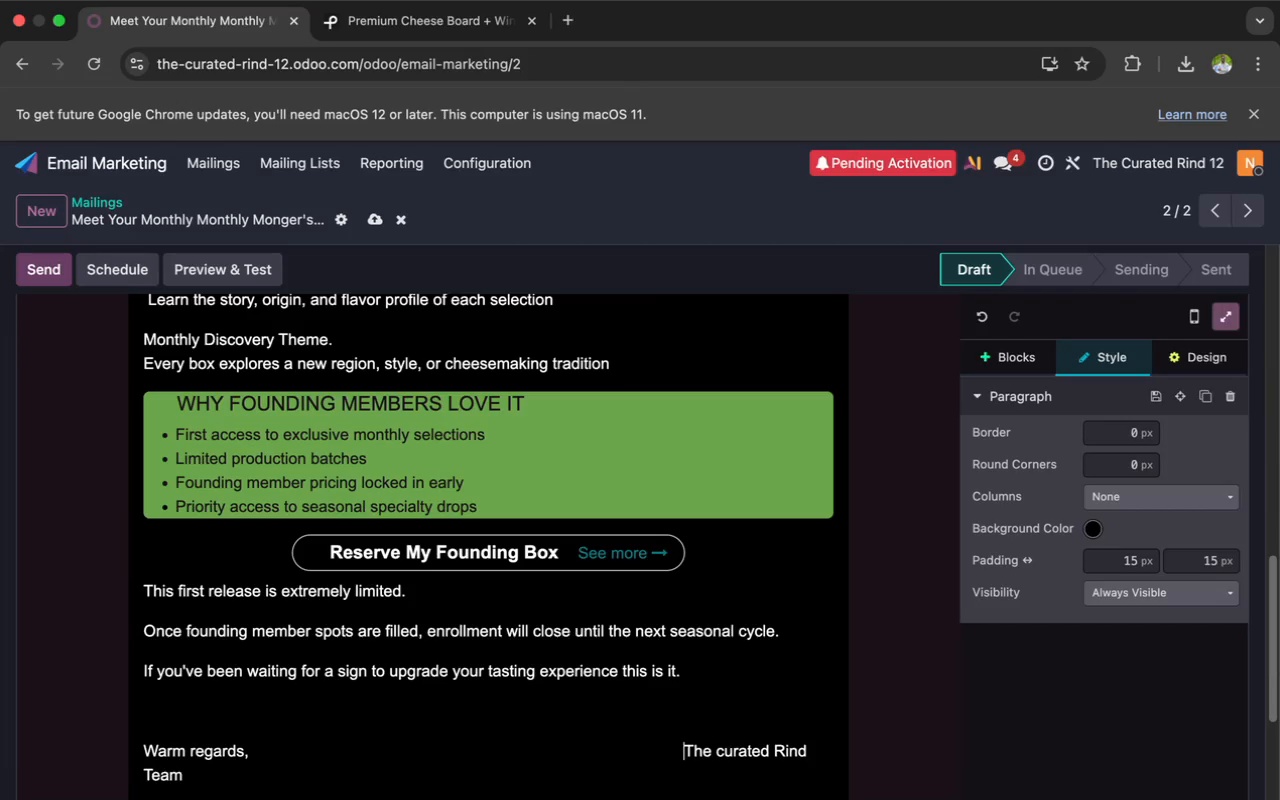 
key(Space)
 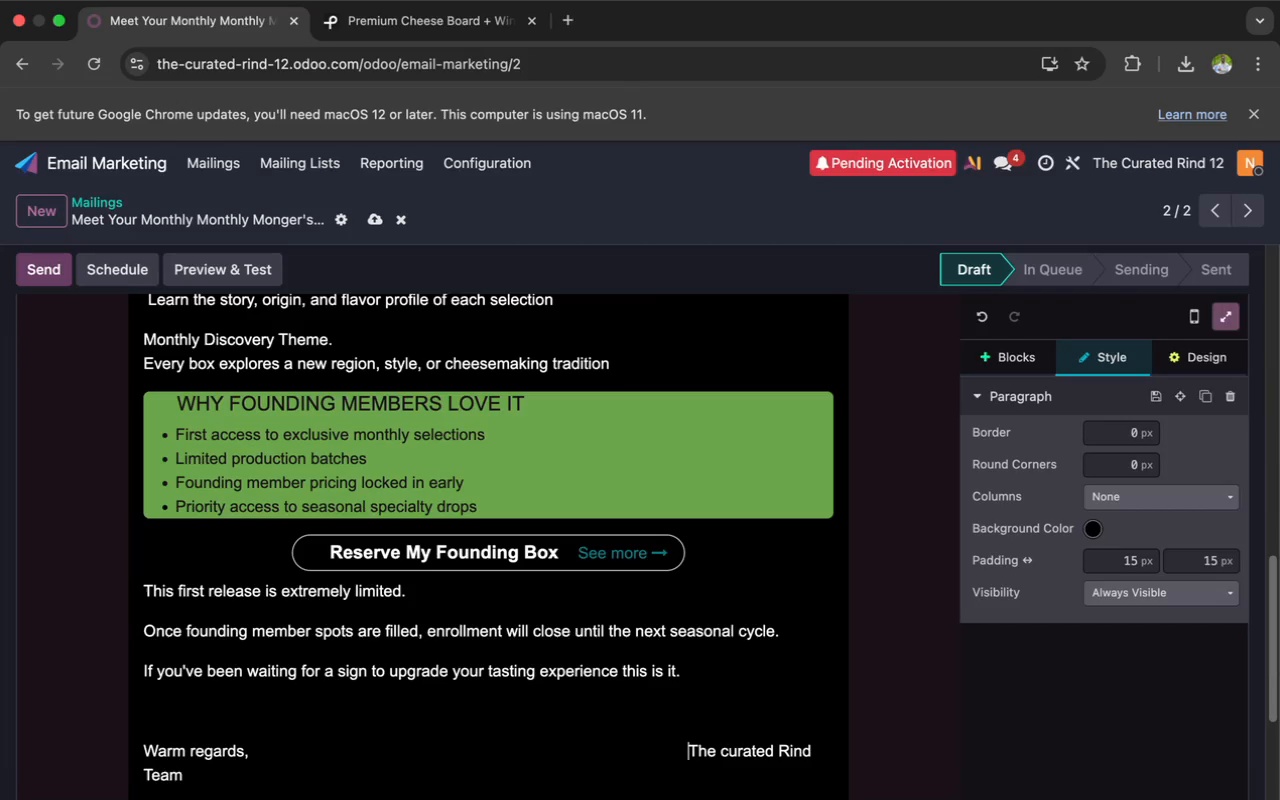 
key(Space)
 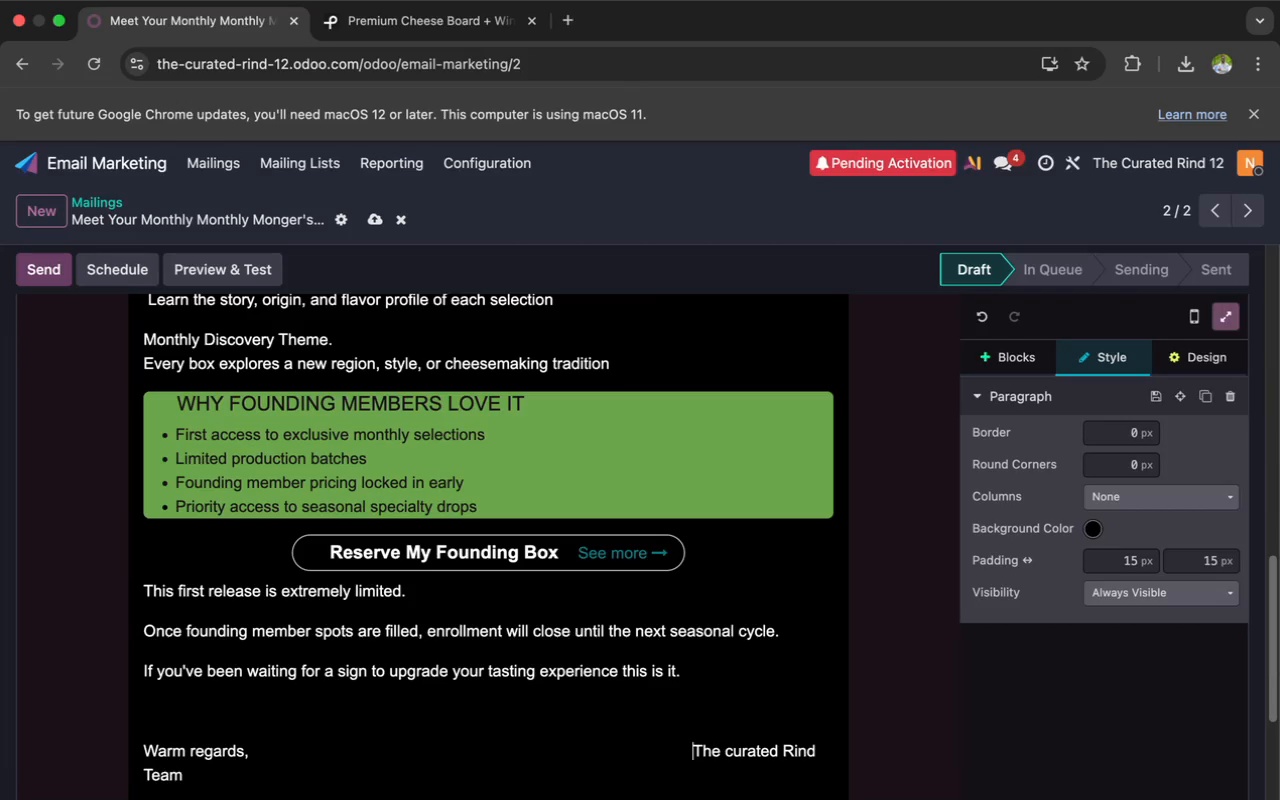 
key(Space)
 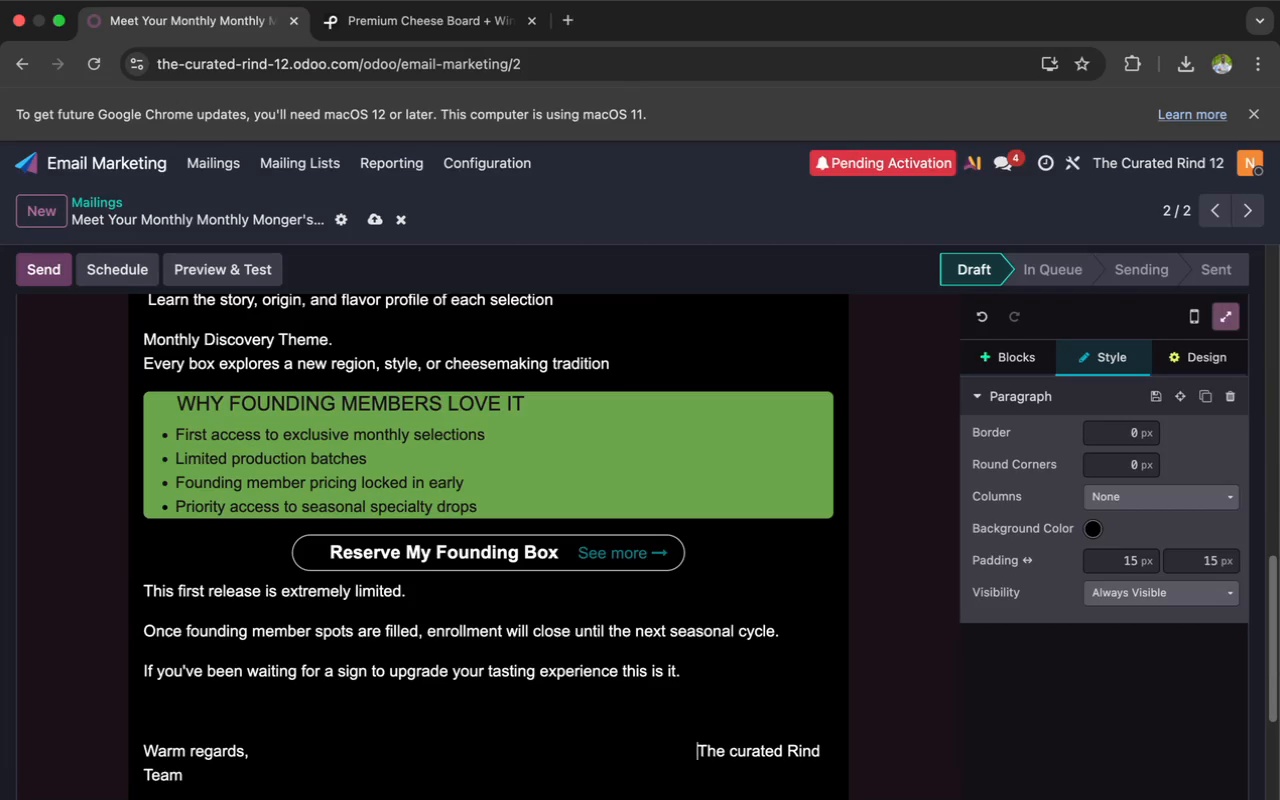 
key(Space)
 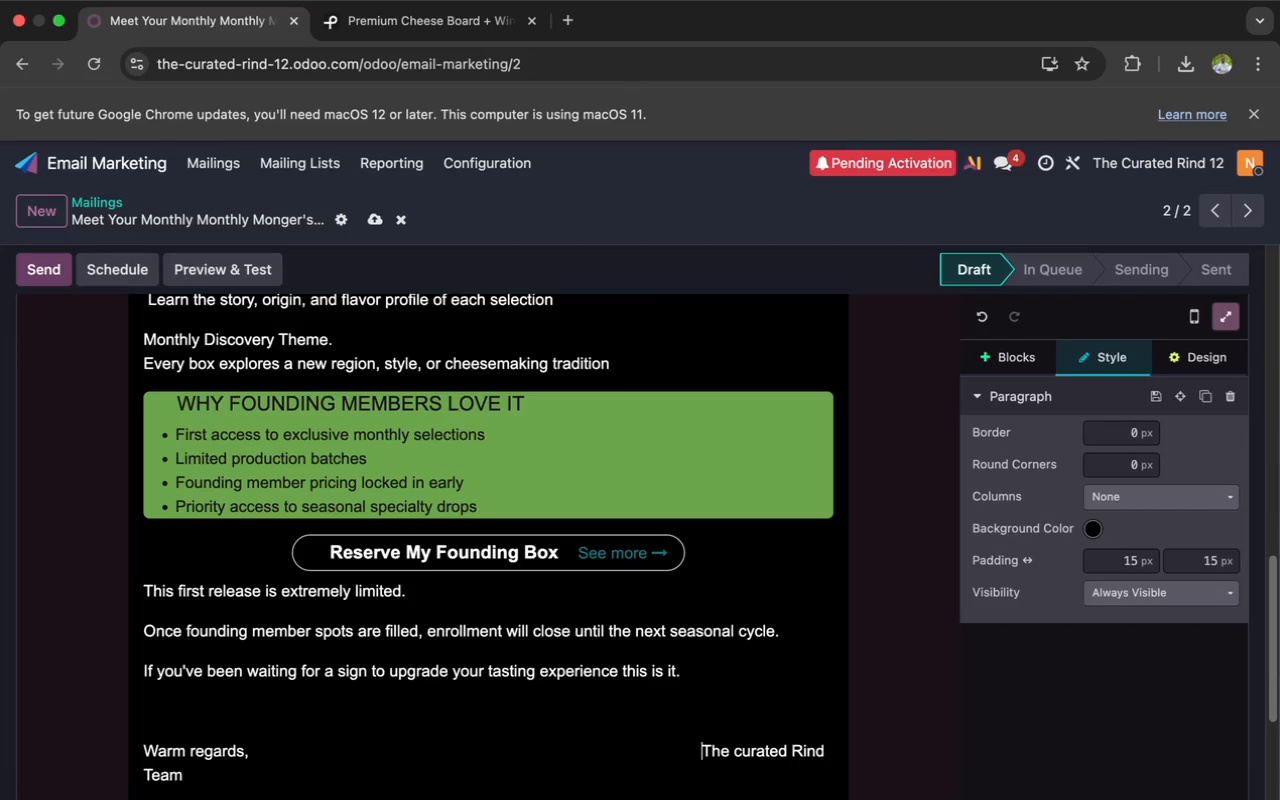 
key(Space)
 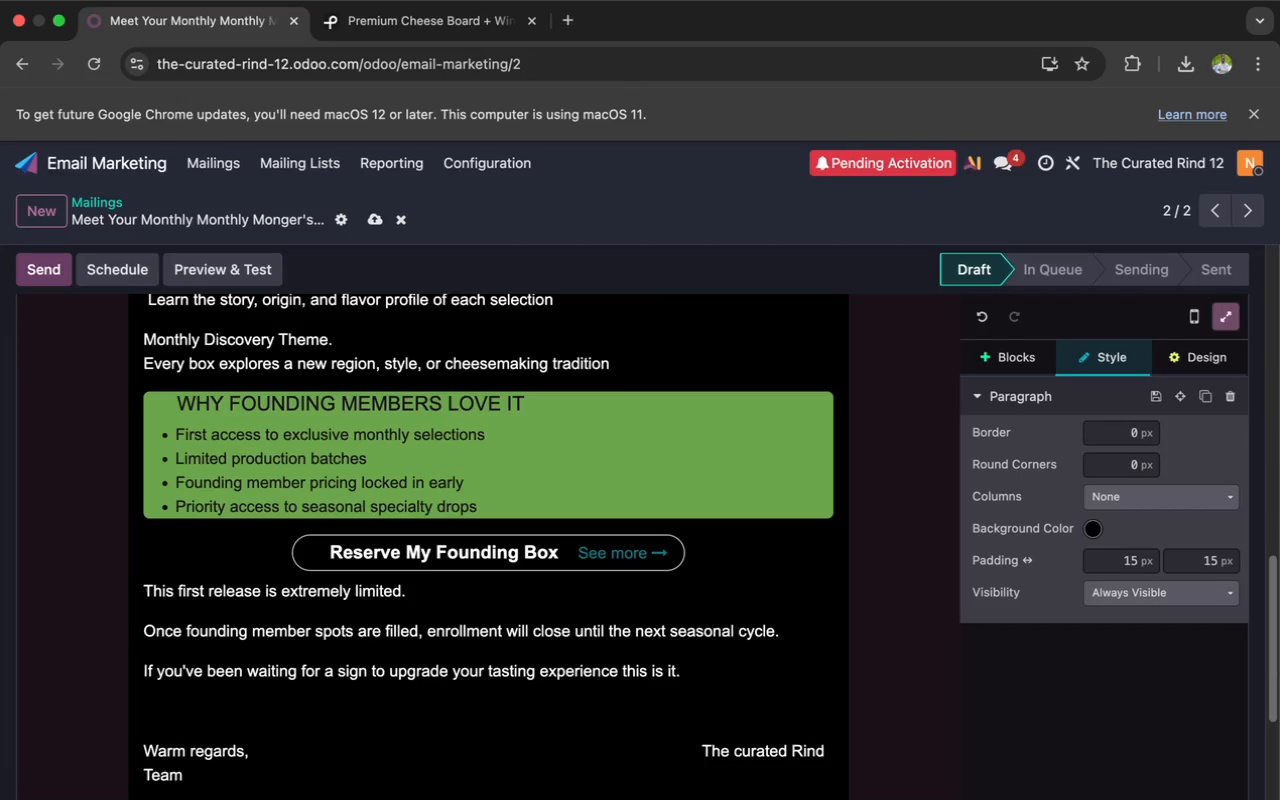 
key(Space)
 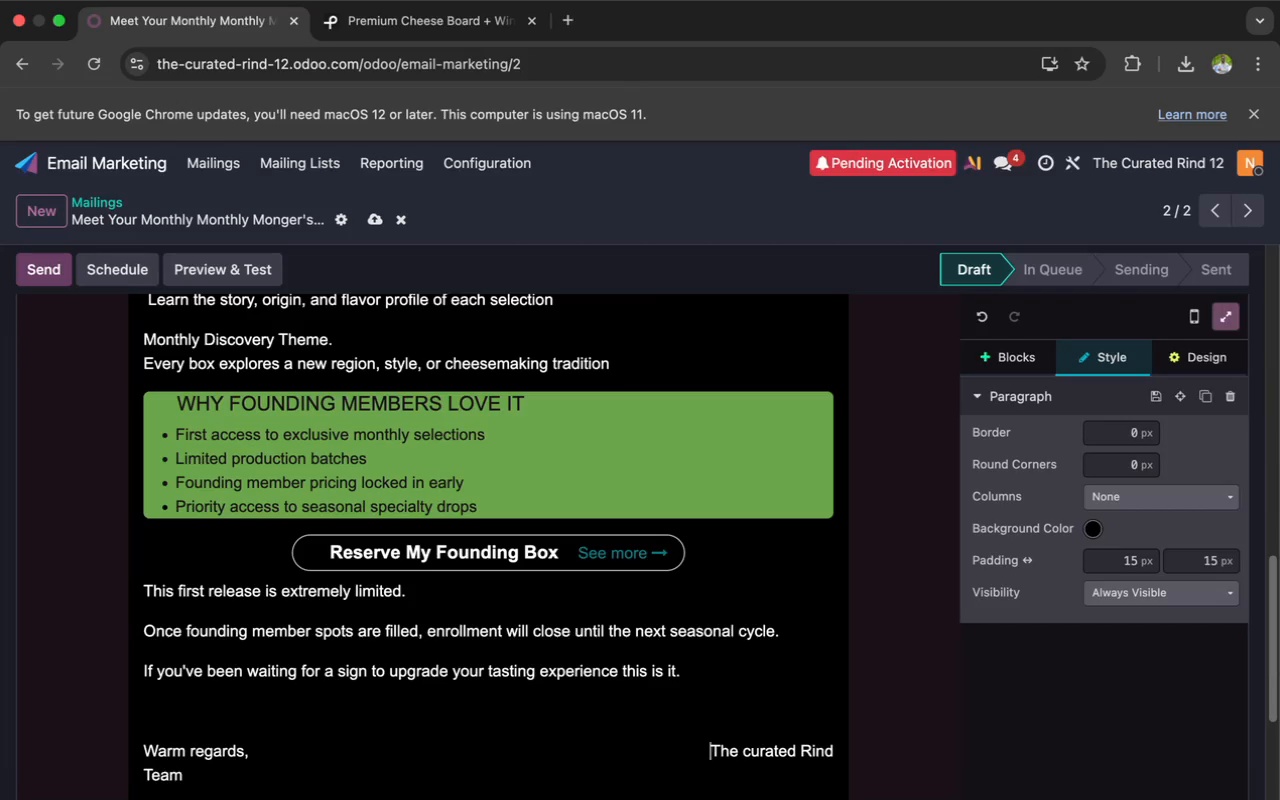 
key(Space)
 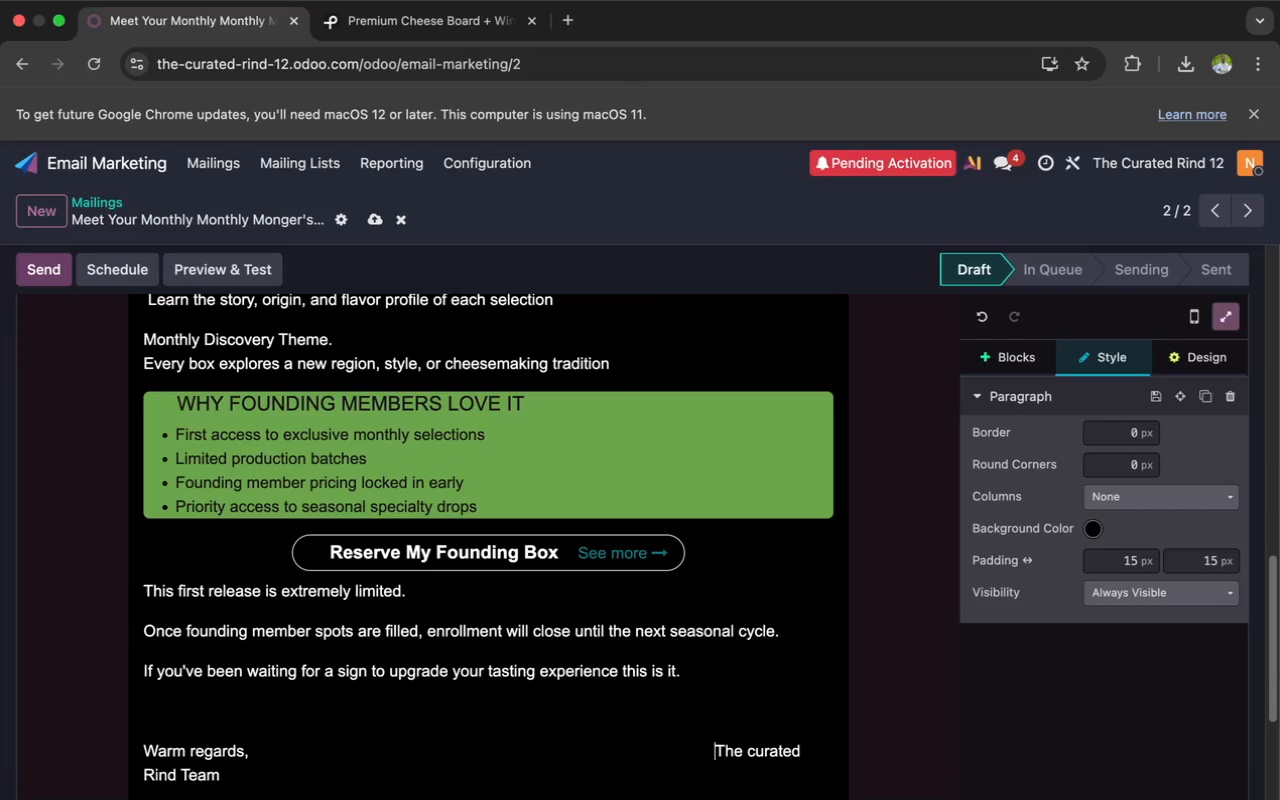 
key(Space)
 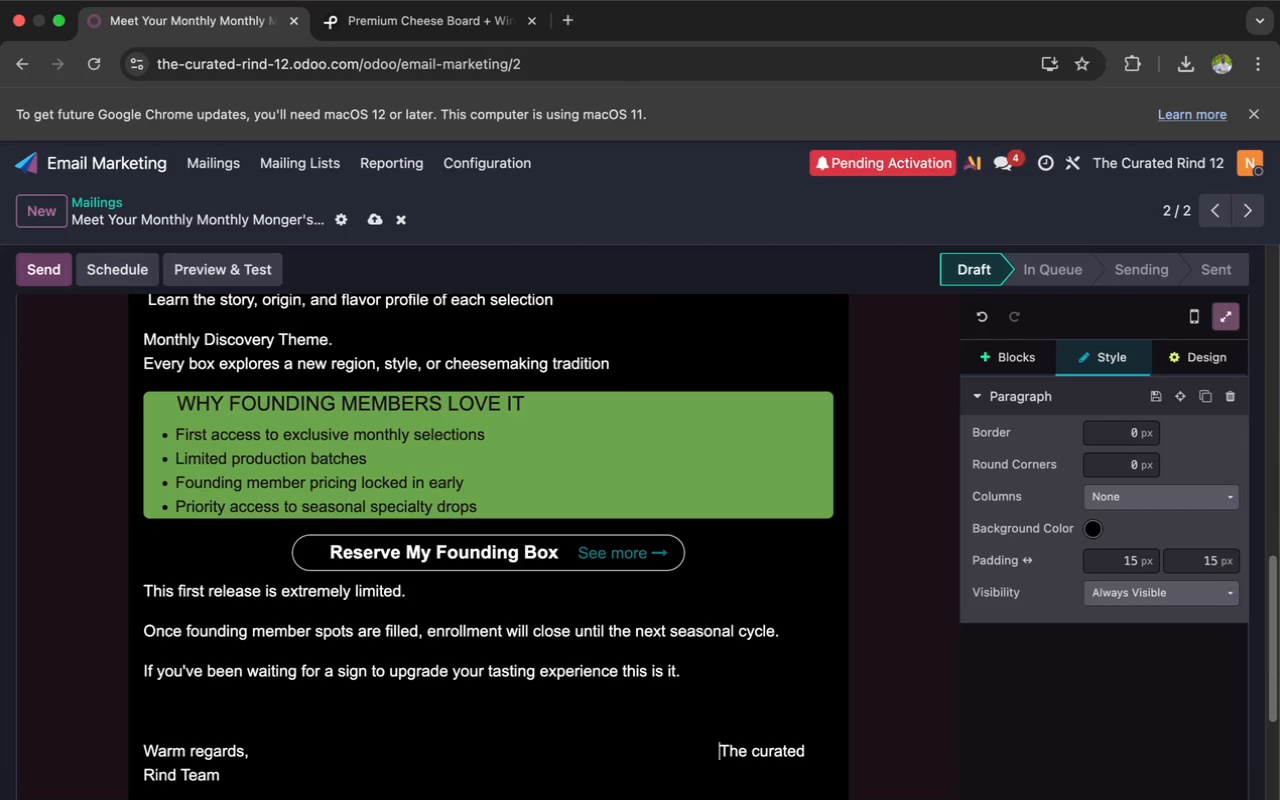 
key(Space)
 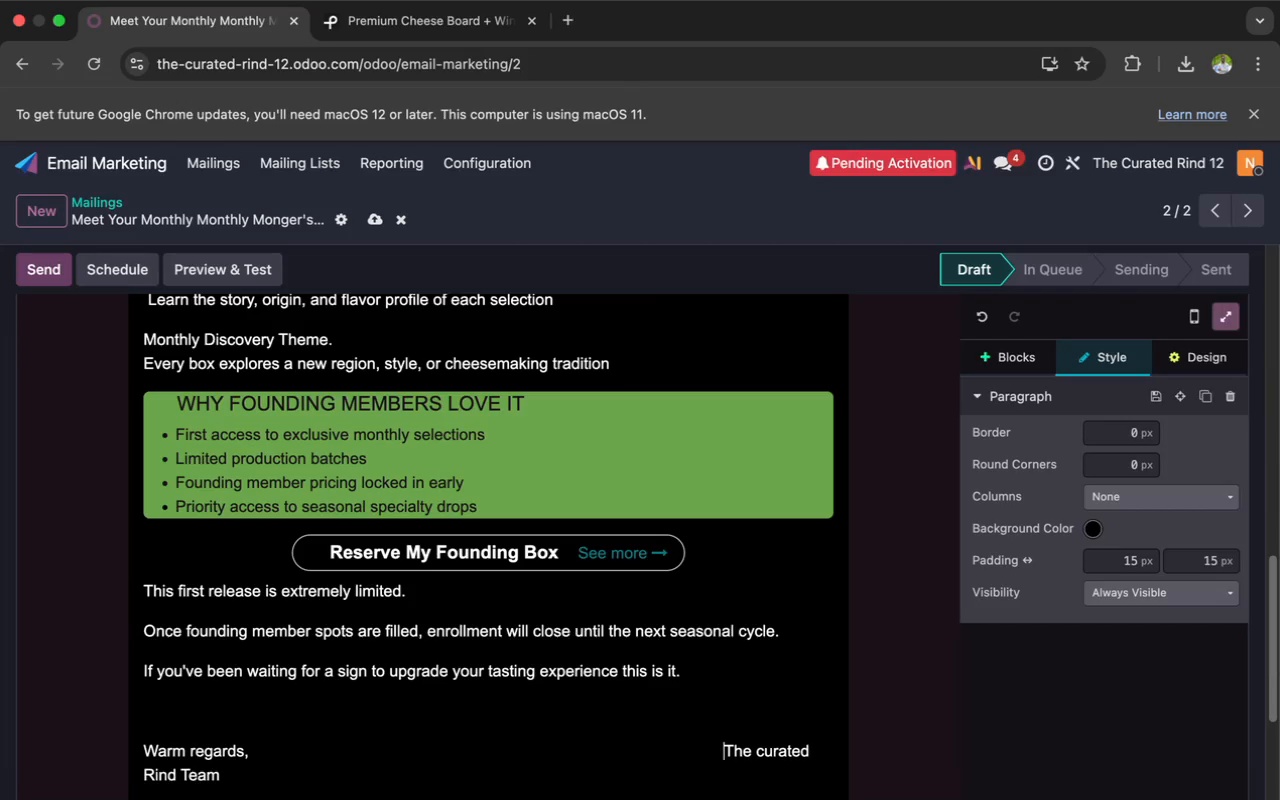 
key(Space)
 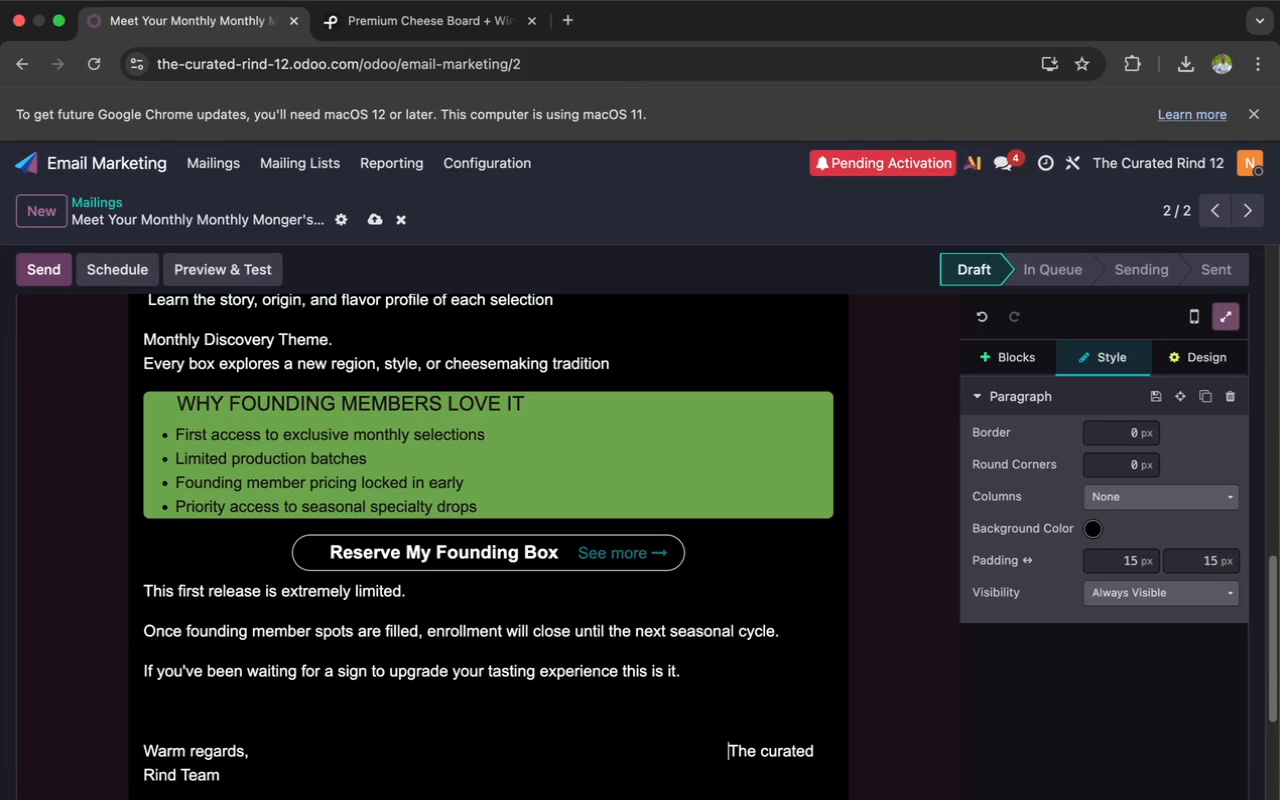 
key(Space)
 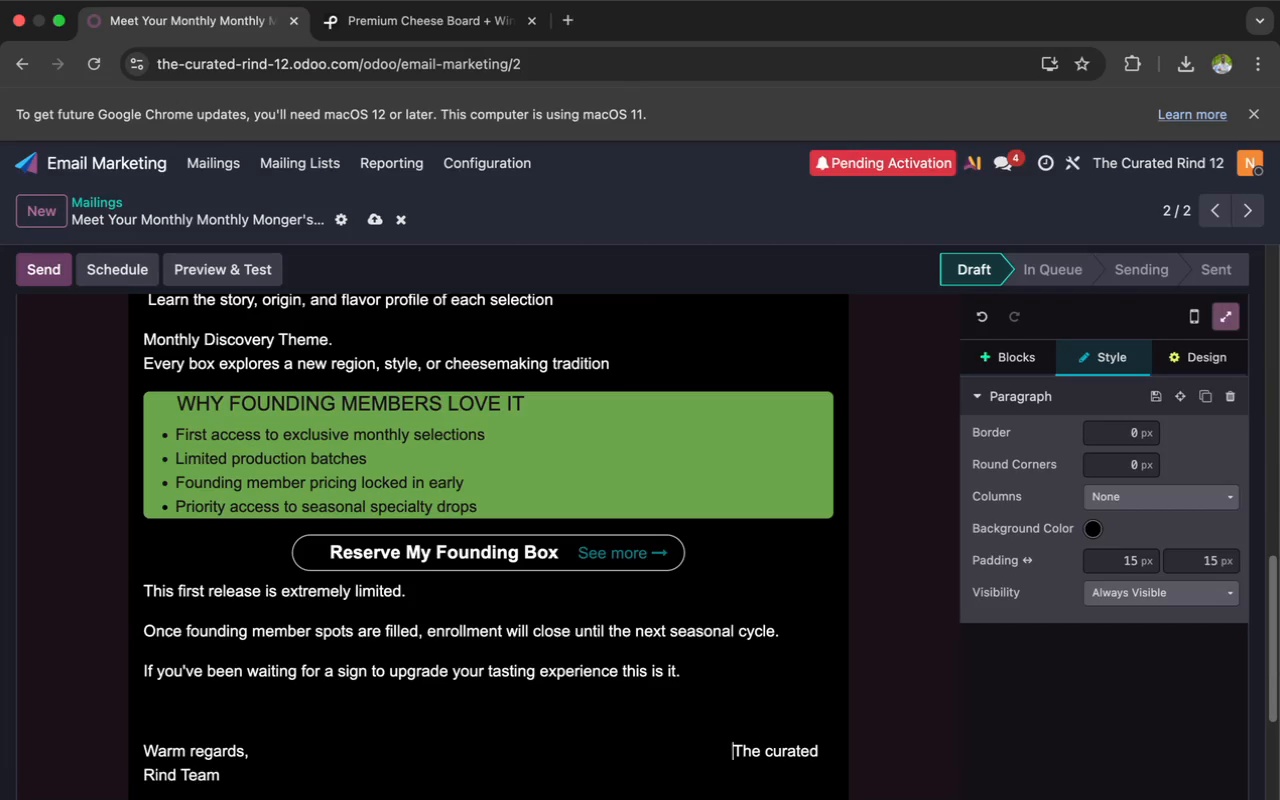 
key(Space)
 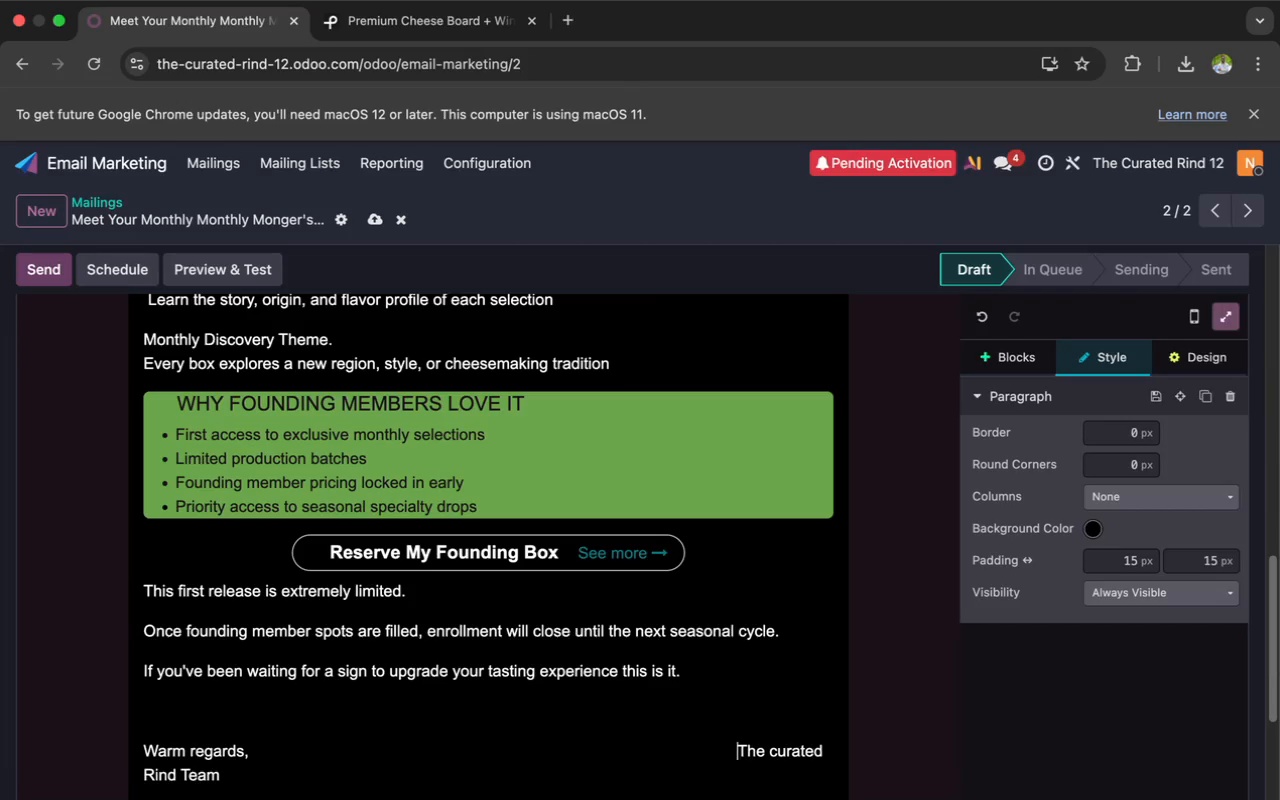 
key(Space)
 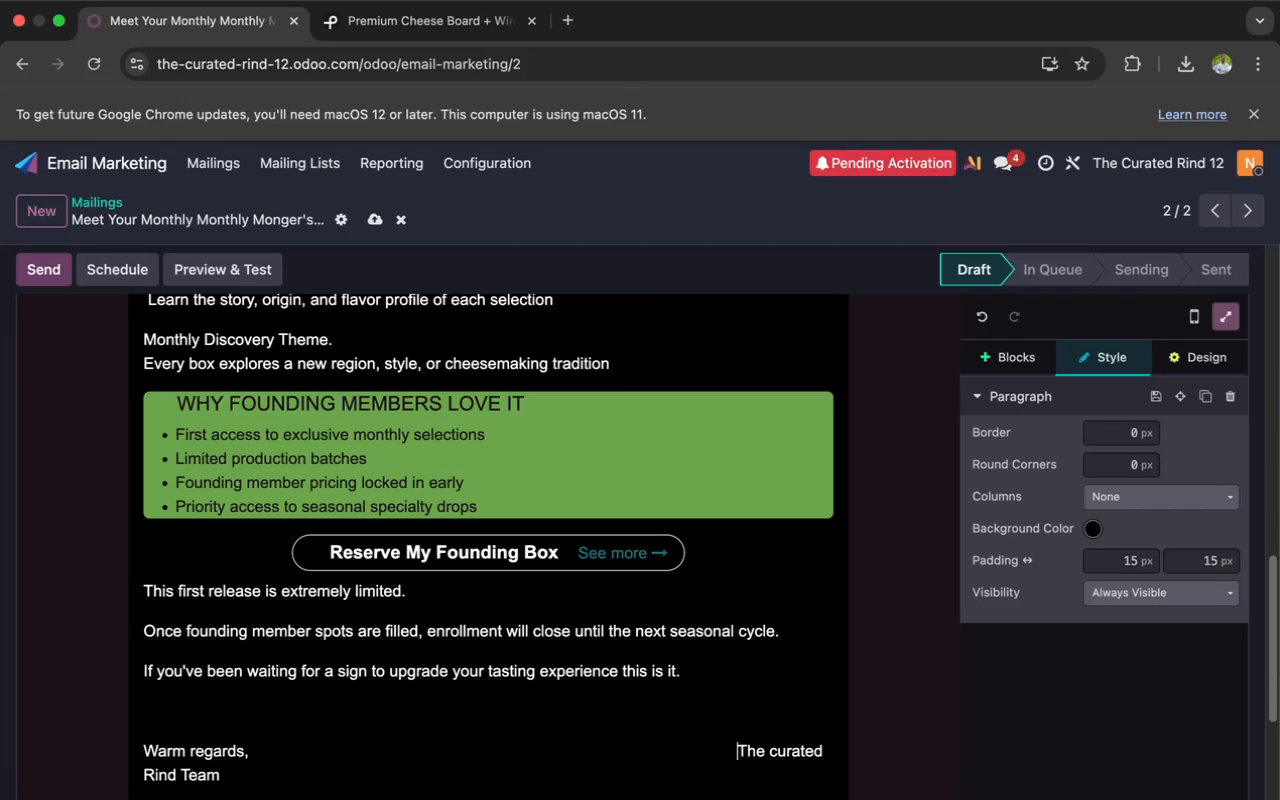 
key(Space)
 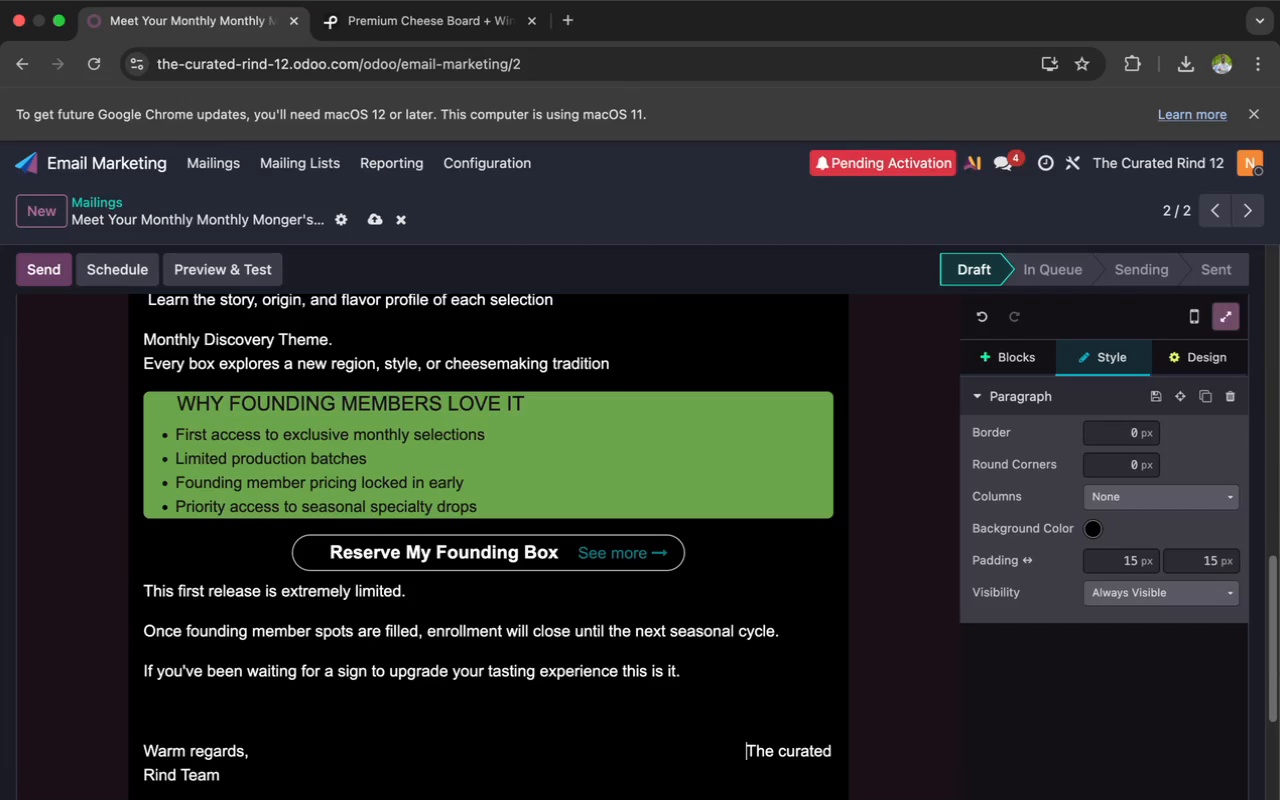 
key(Space)
 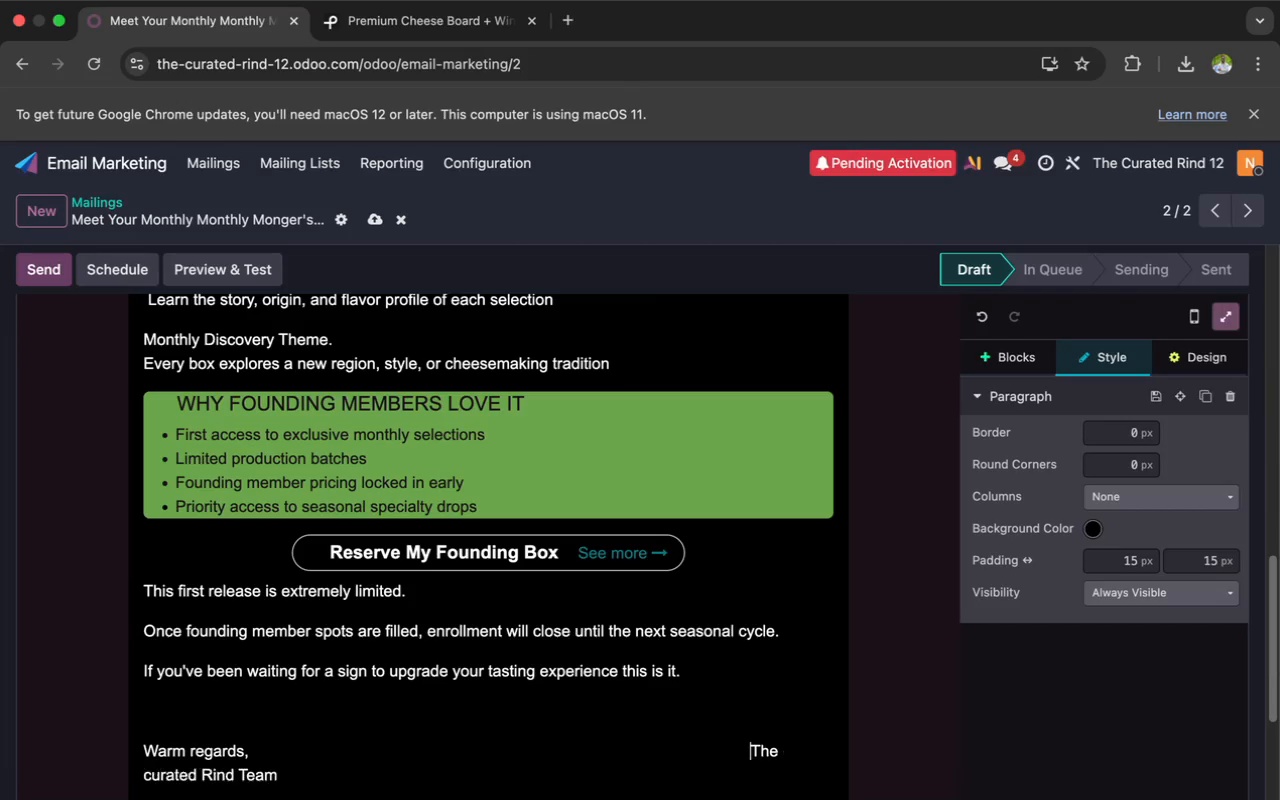 
key(Space)
 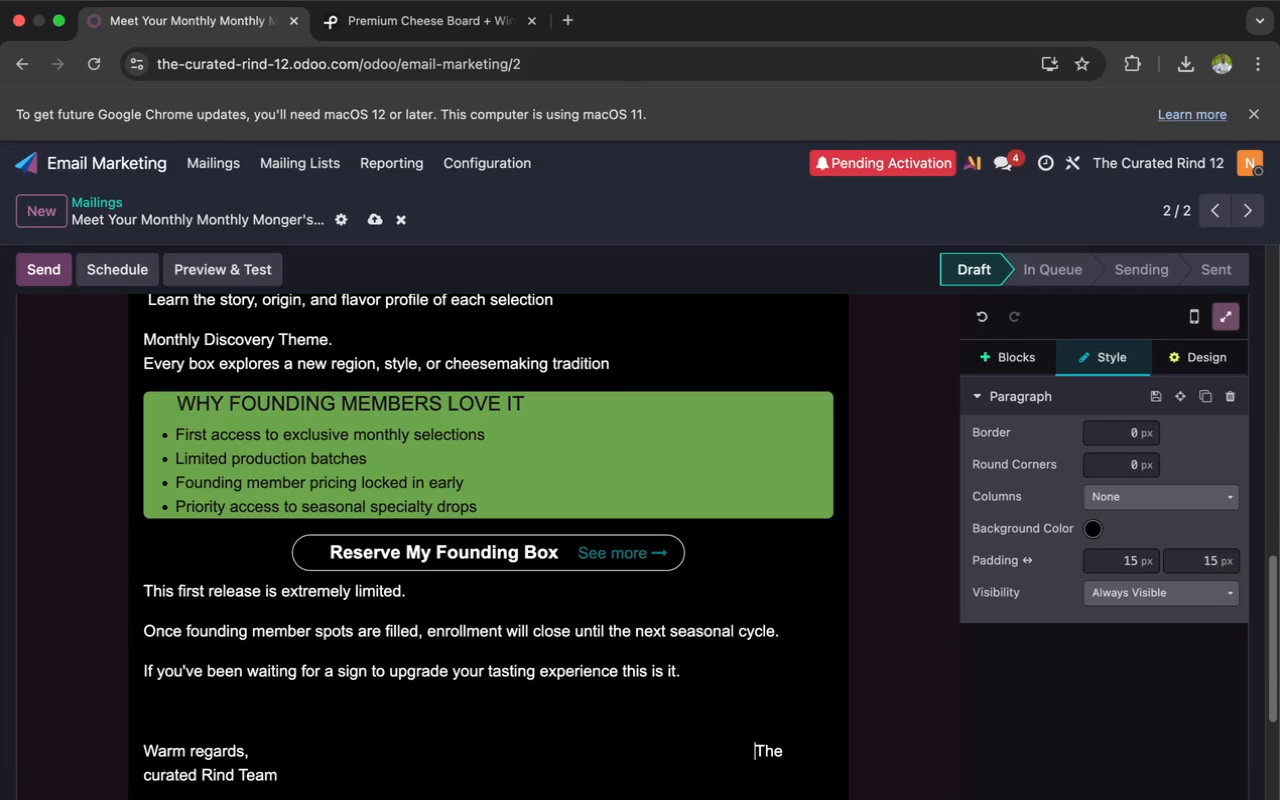 
key(Space)
 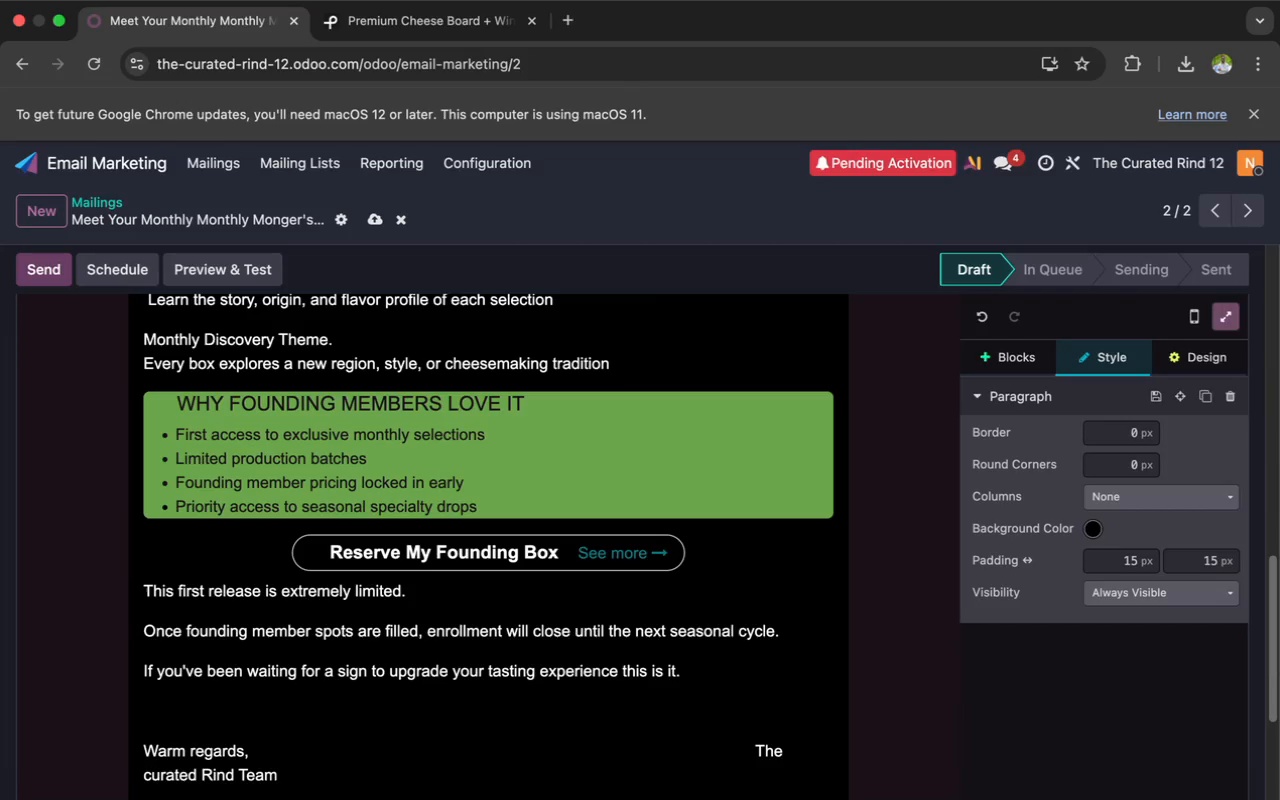 
key(Space)
 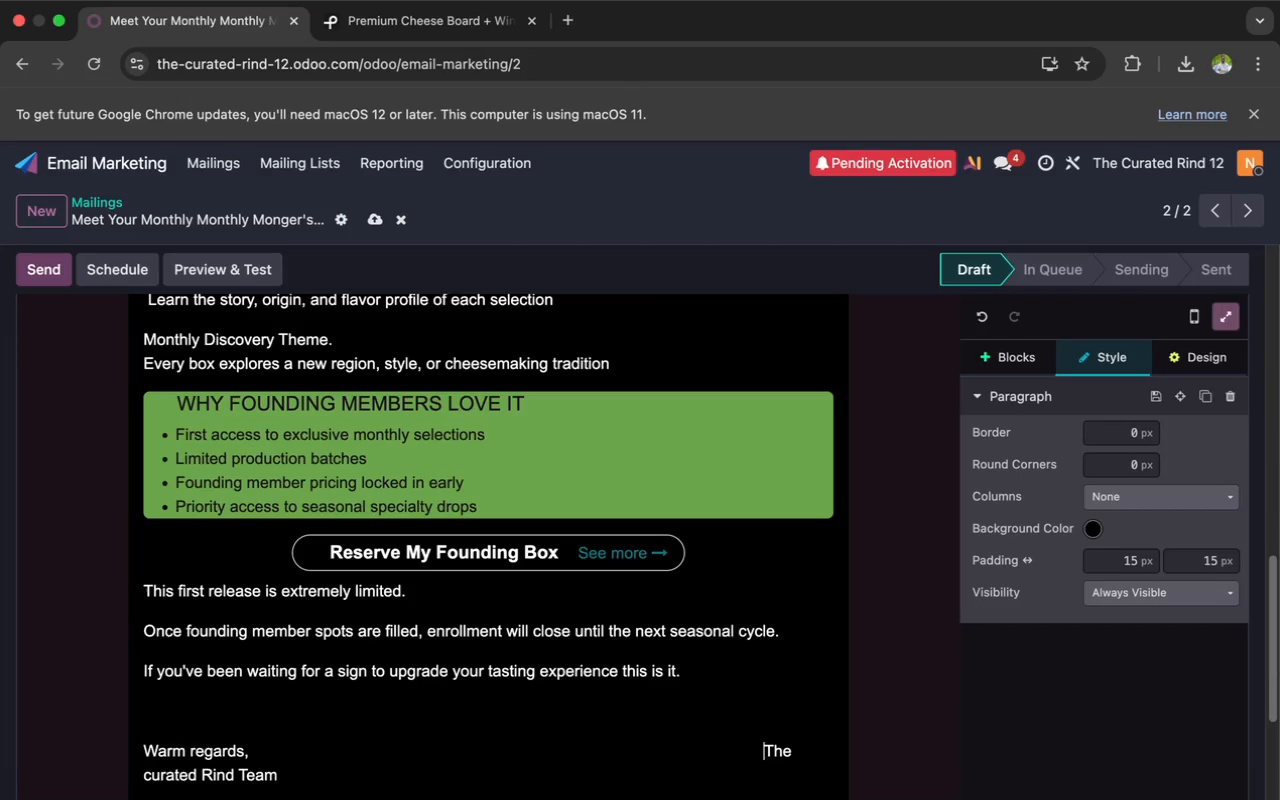 
key(Space)
 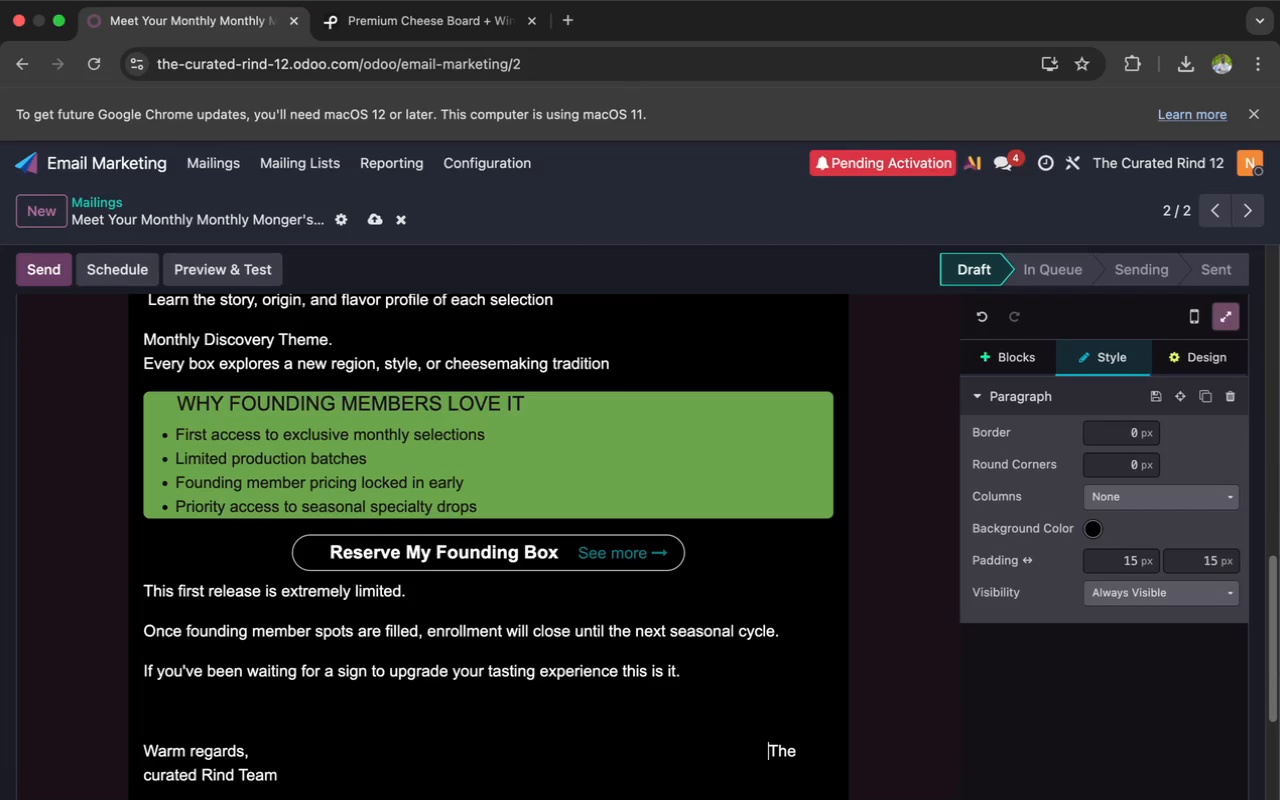 
key(Space)
 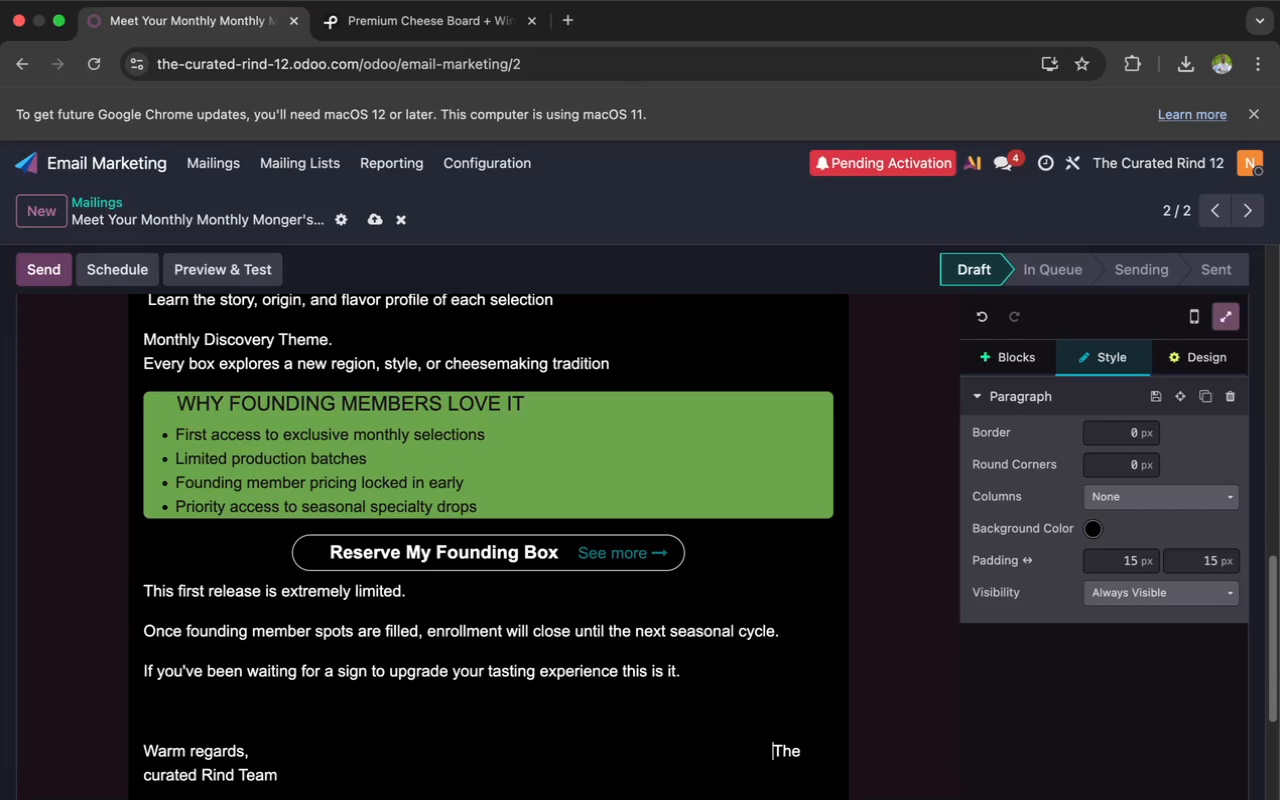 
key(Space)
 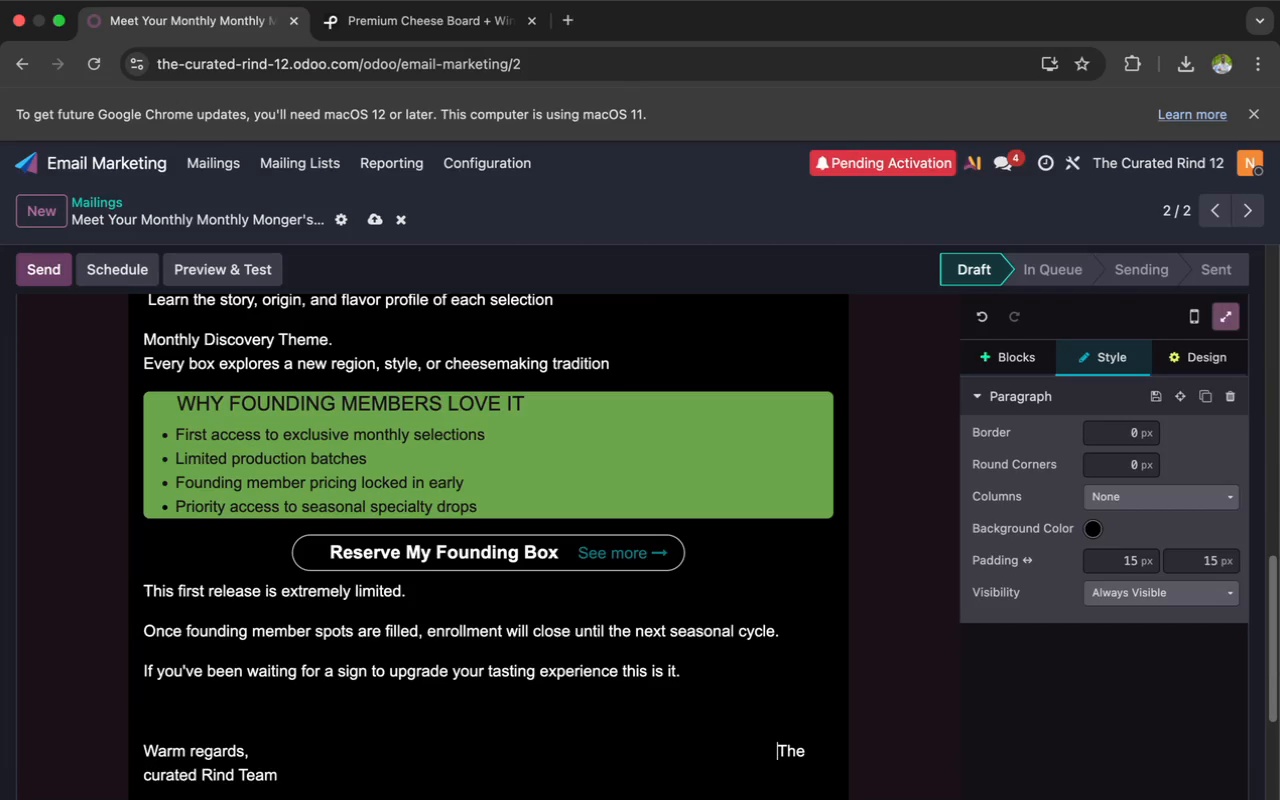 
key(Space)
 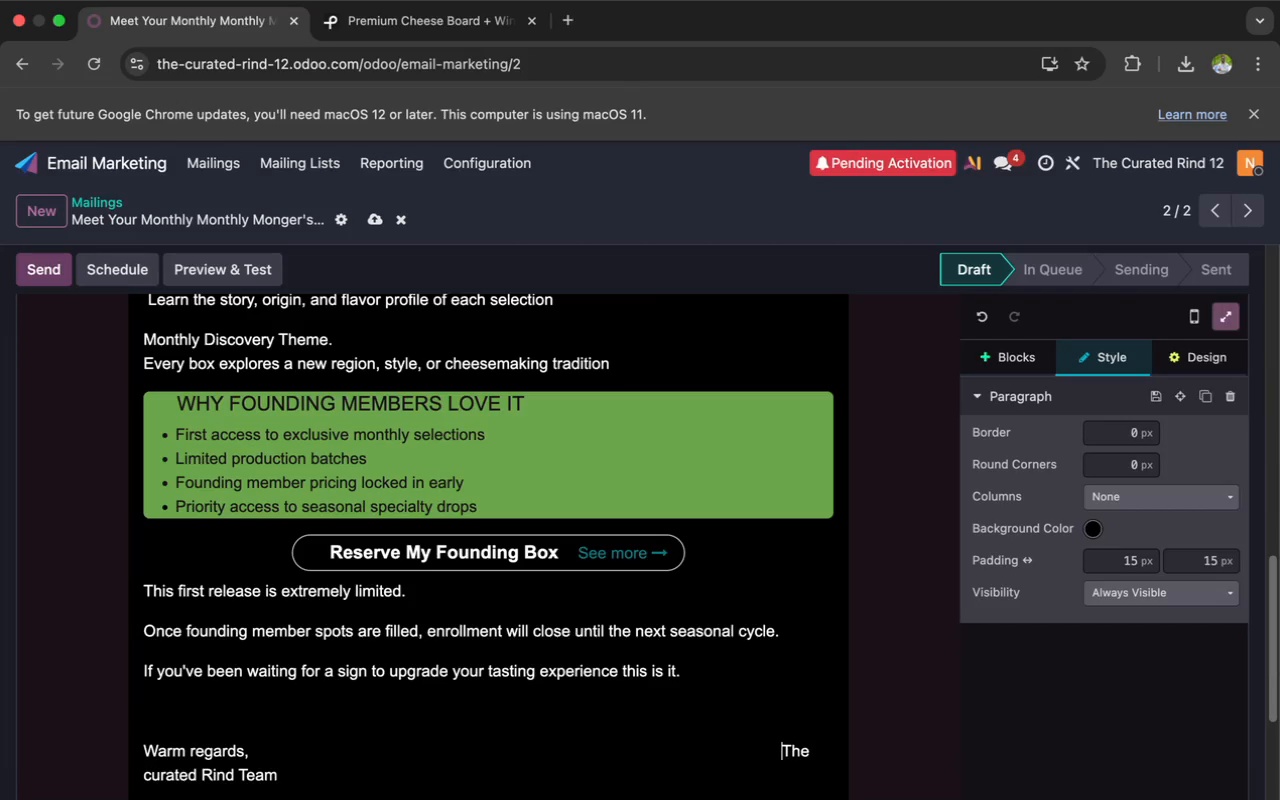 
key(Space)
 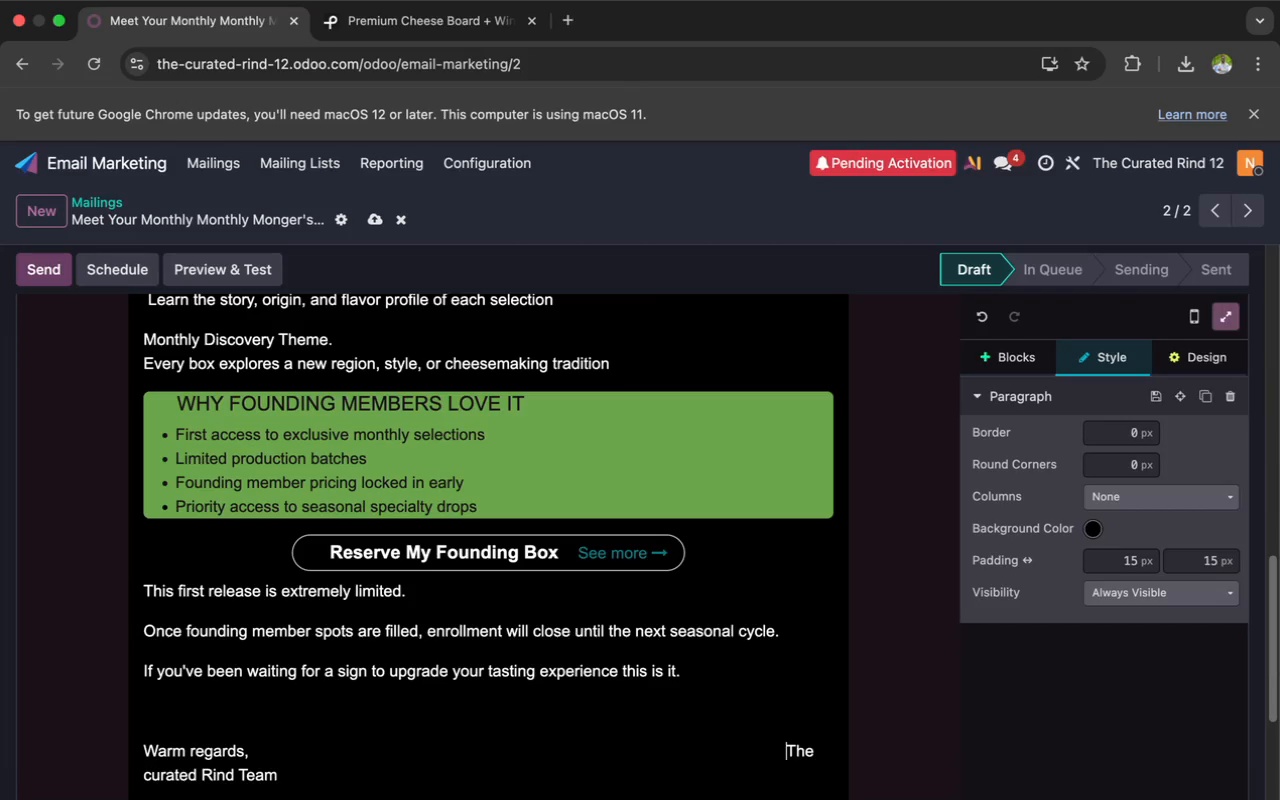 
key(Space)
 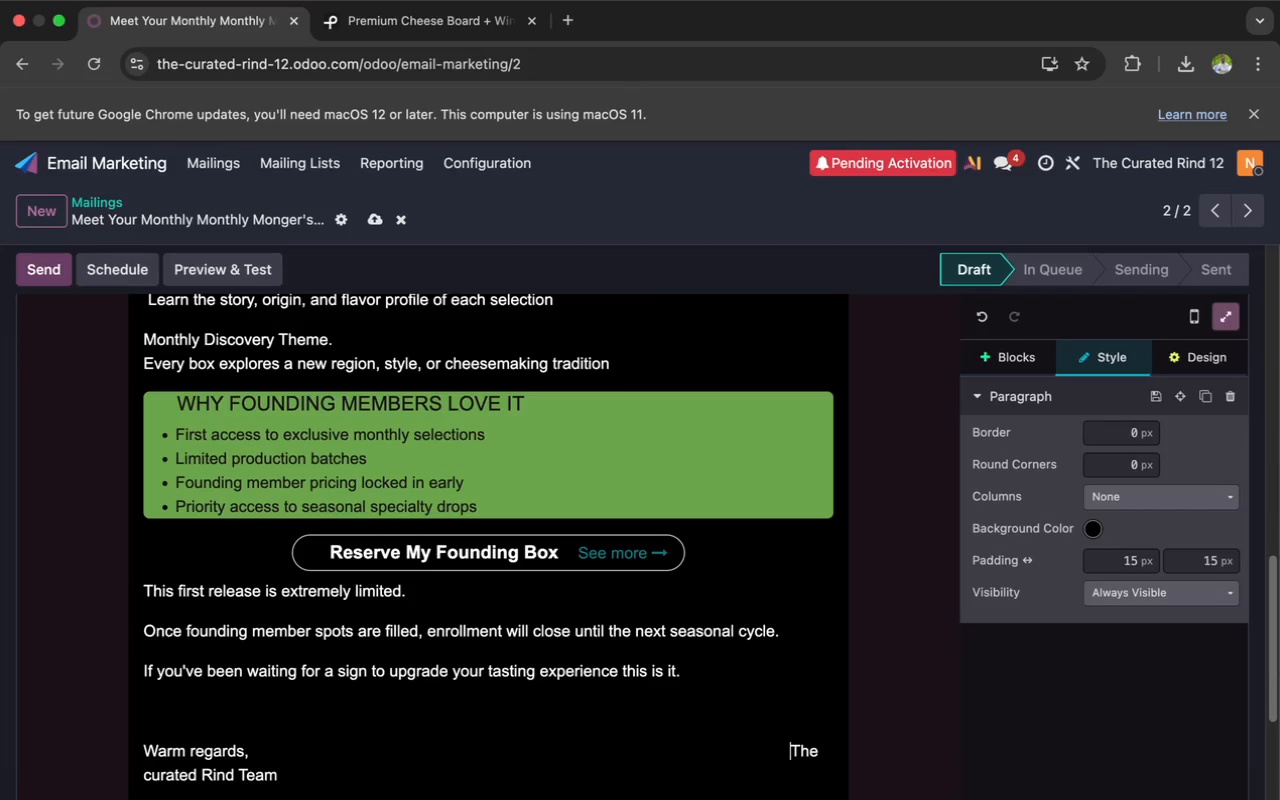 
key(Space)
 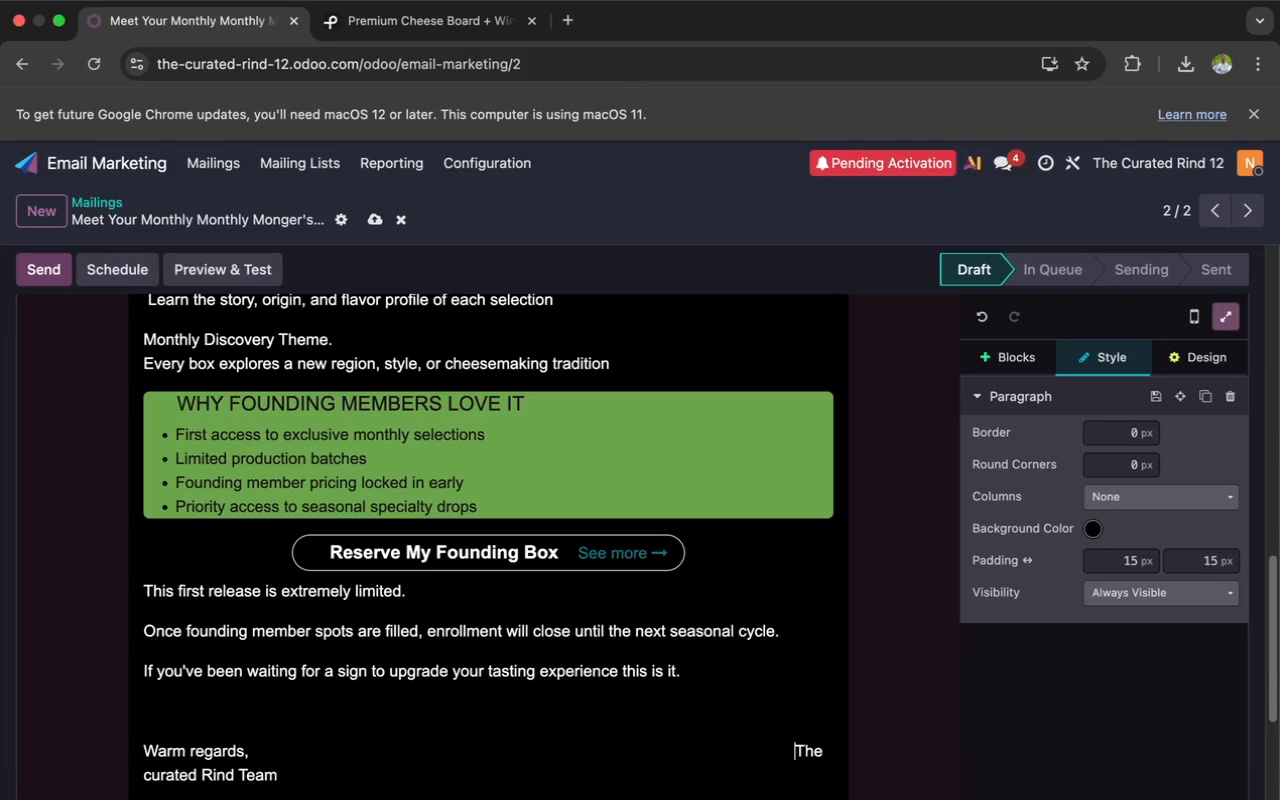 
key(Space)
 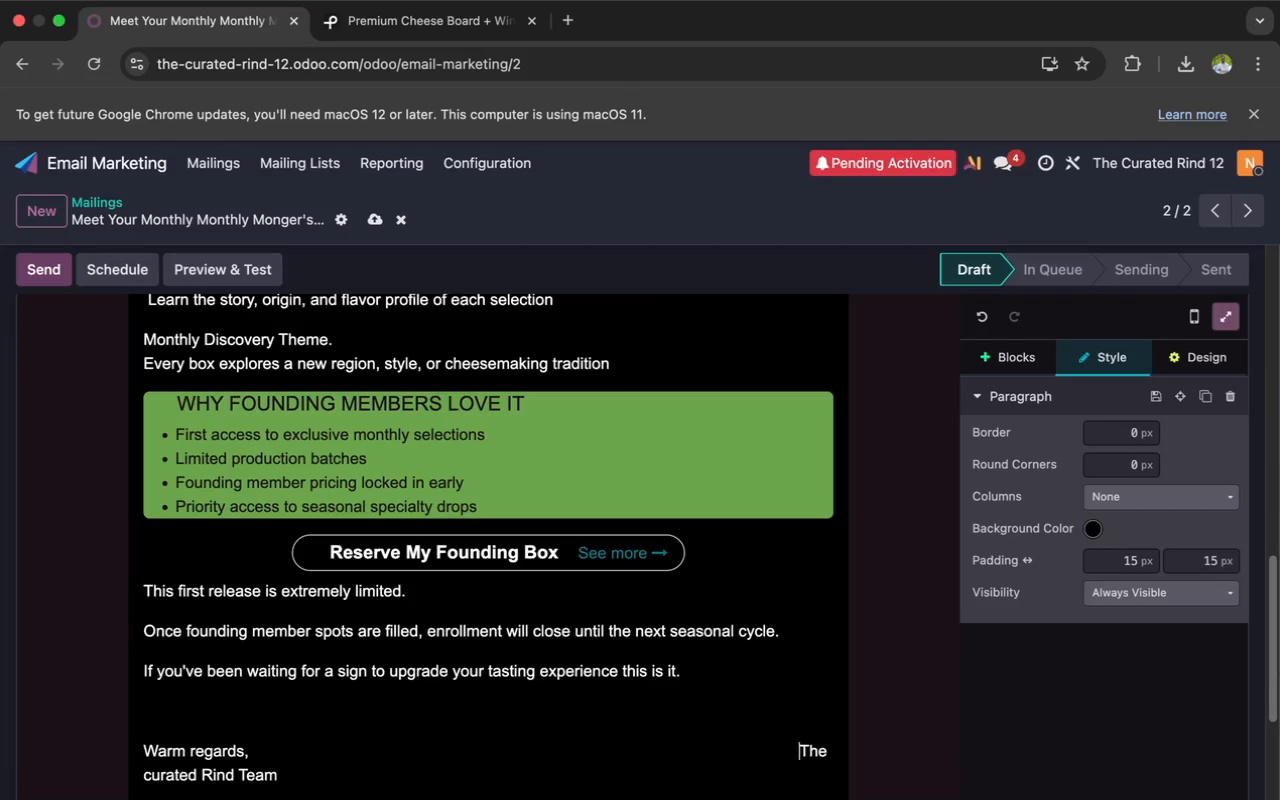 
key(Space)
 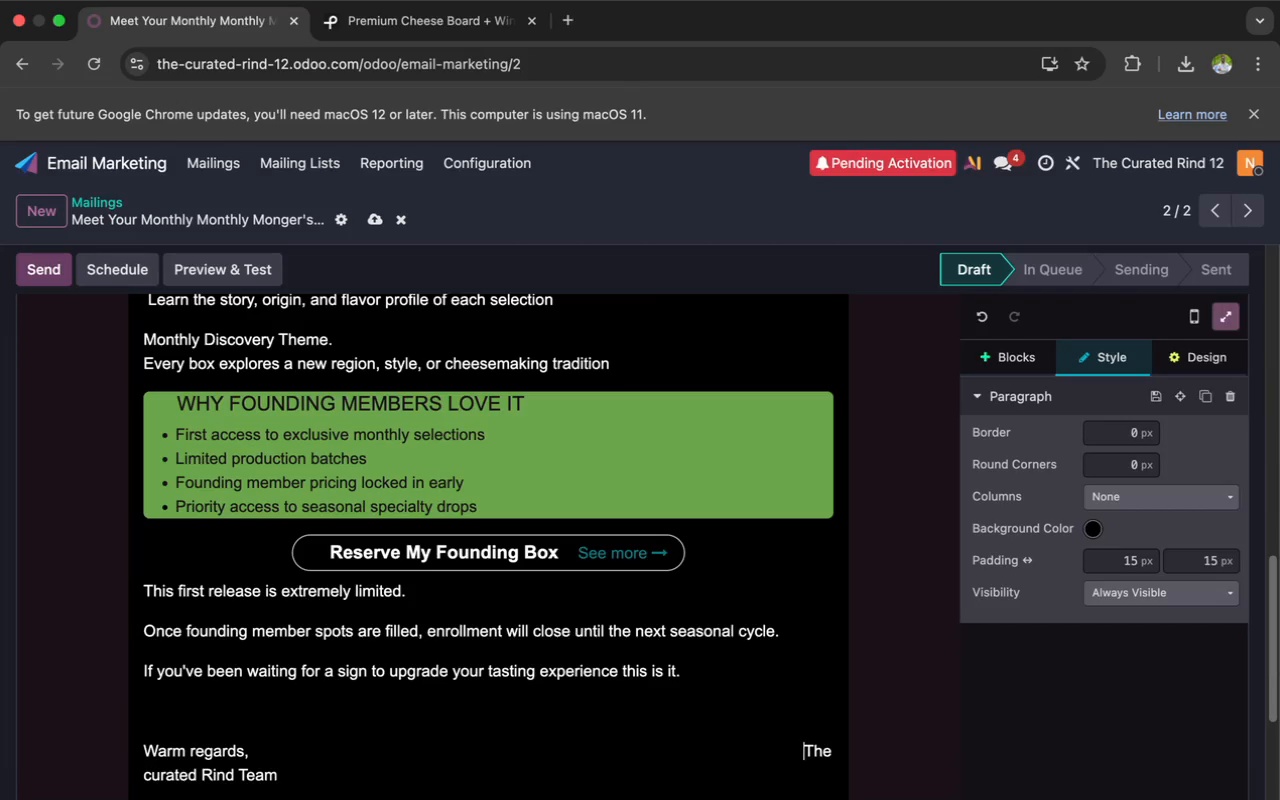 
key(Space)
 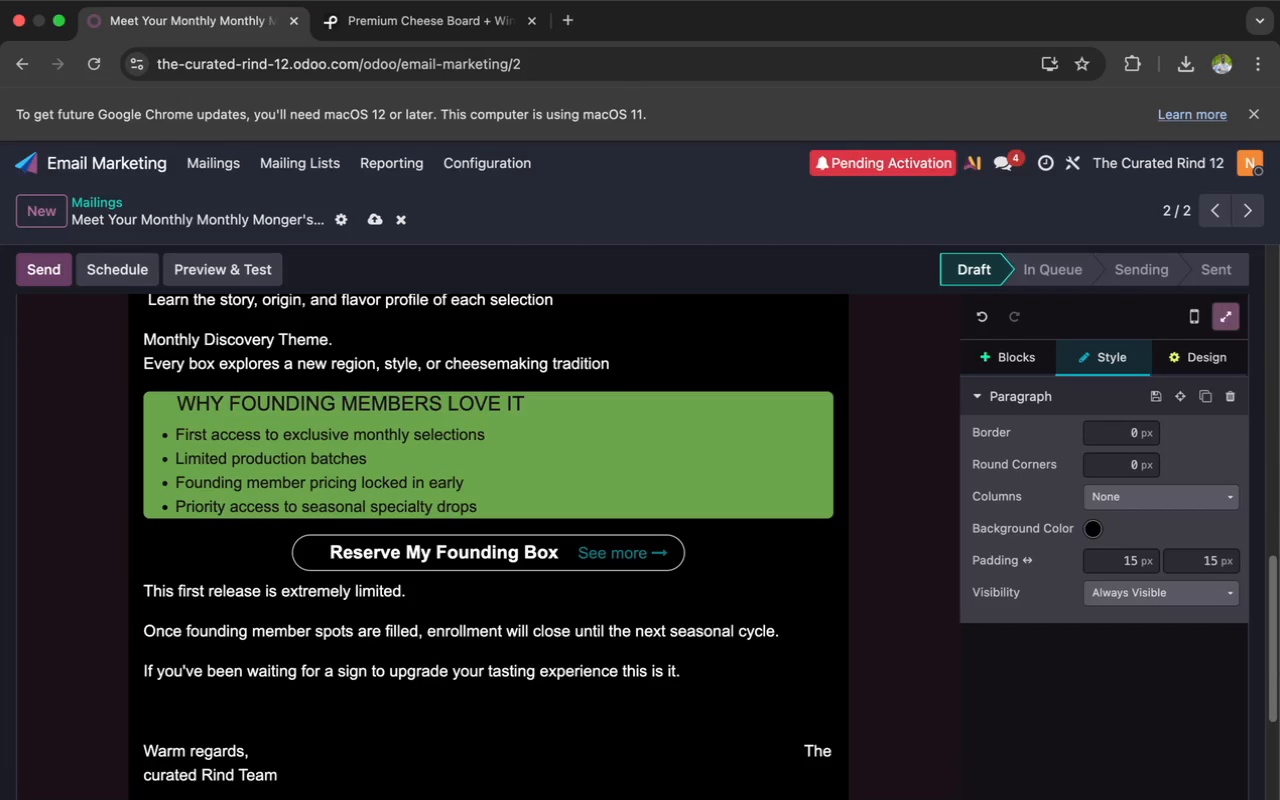 
key(Space)
 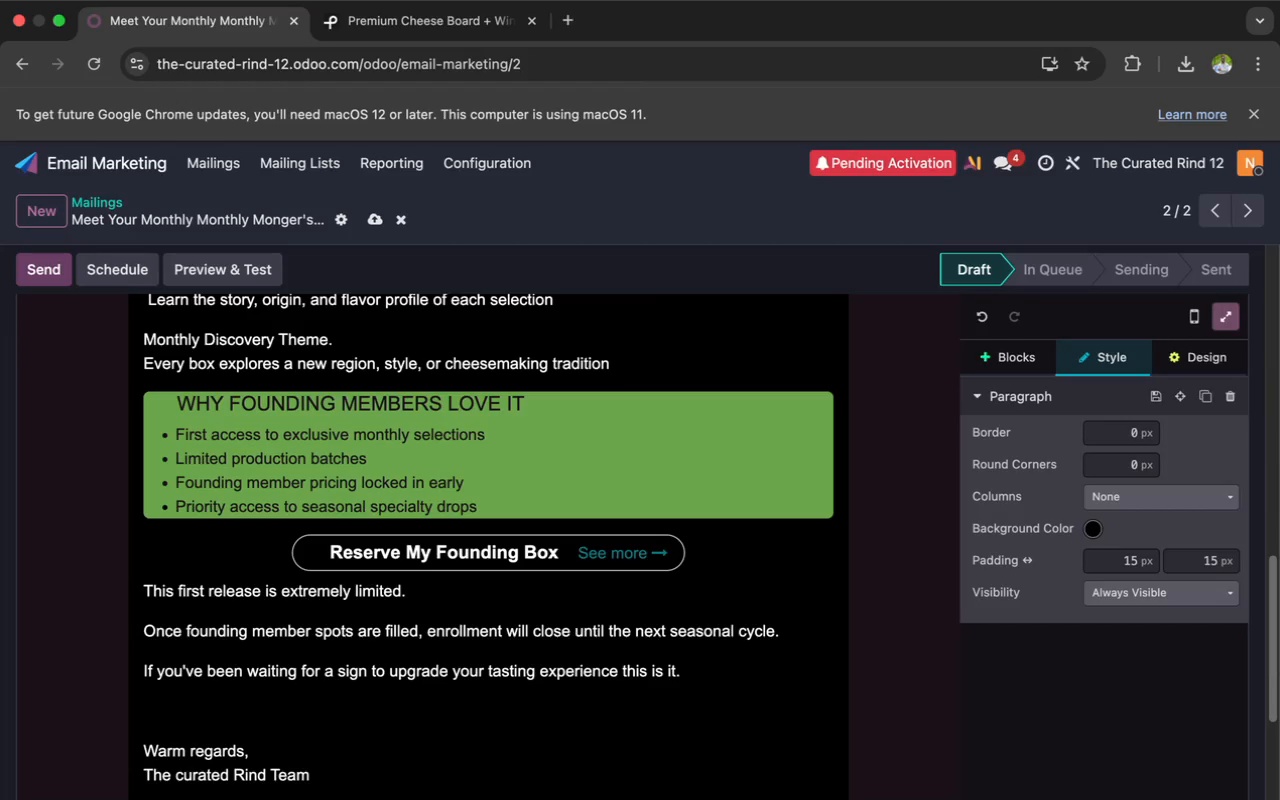 
scroll: coordinate [187, 691], scroll_direction: down, amount: 6.0
 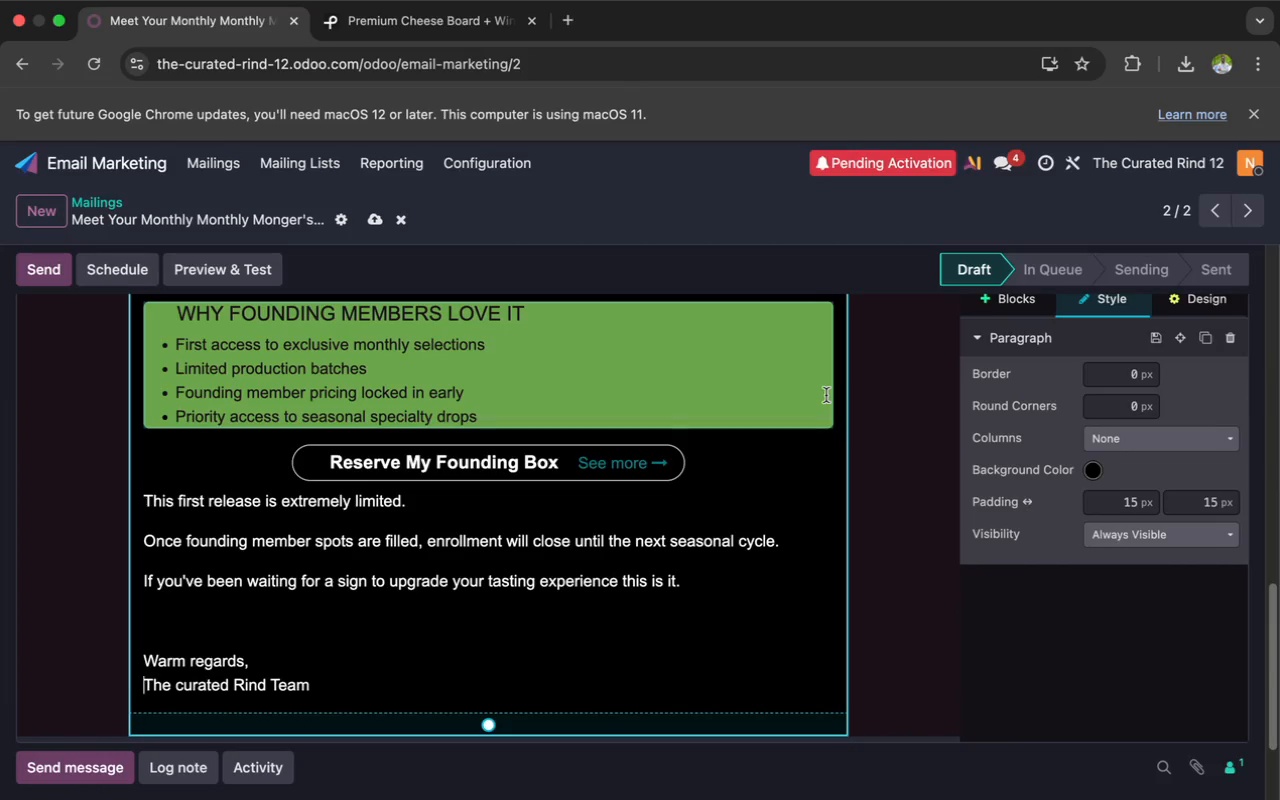 
left_click([1003, 300])
 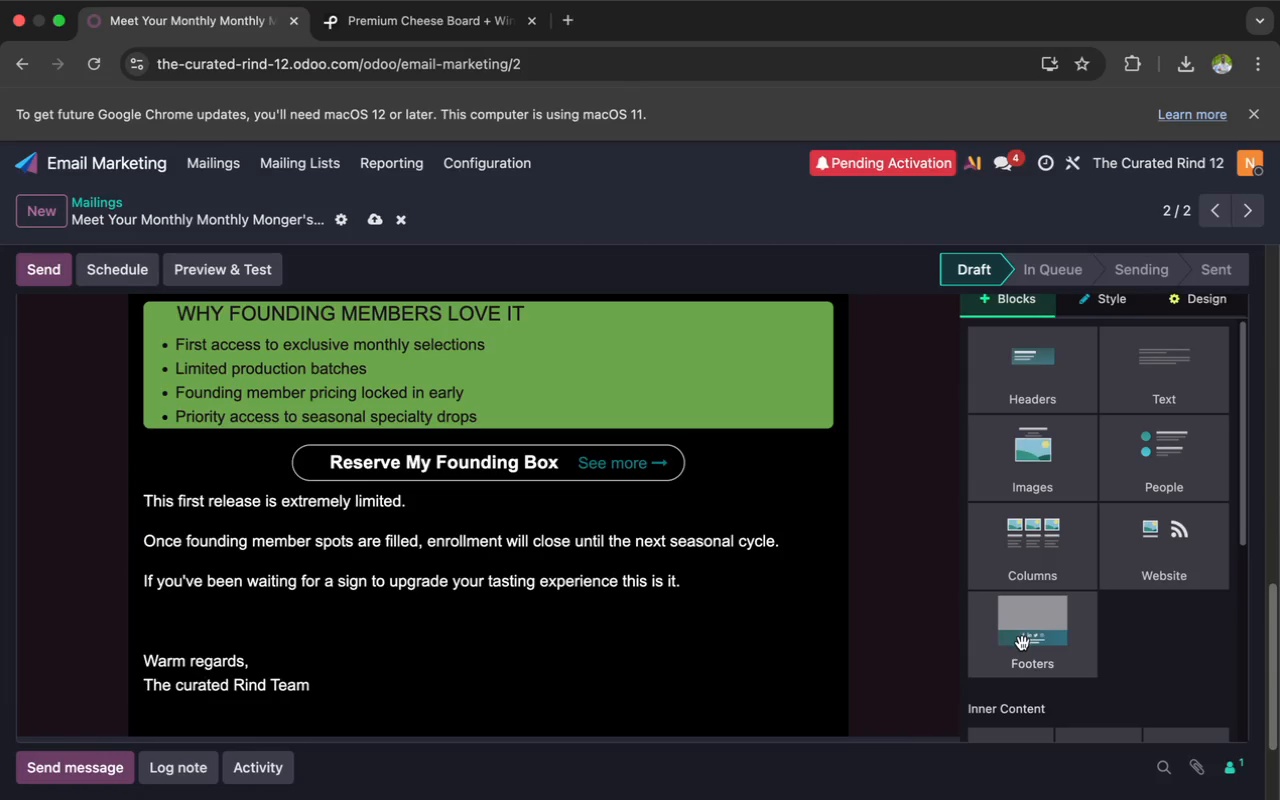 
left_click([1023, 644])
 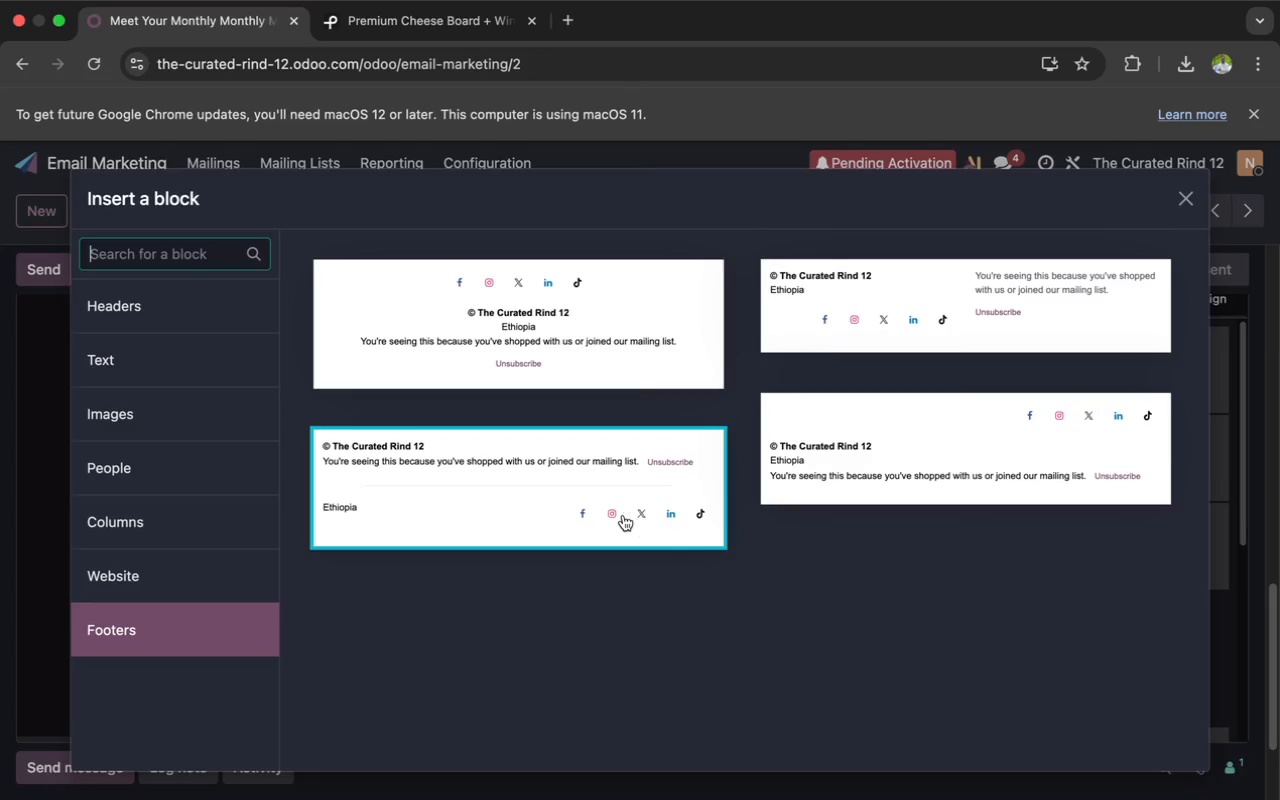 
left_click([597, 509])
 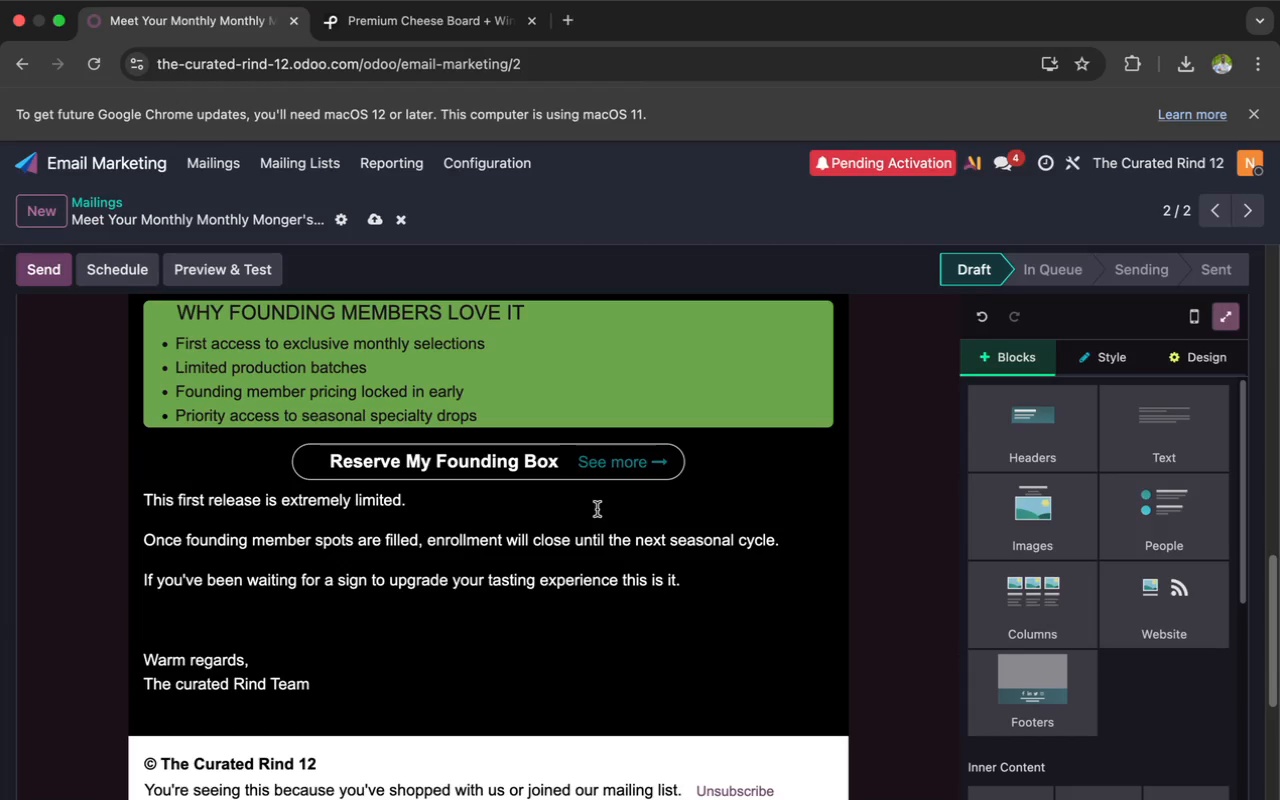 
scroll: coordinate [597, 509], scroll_direction: down, amount: 9.0
 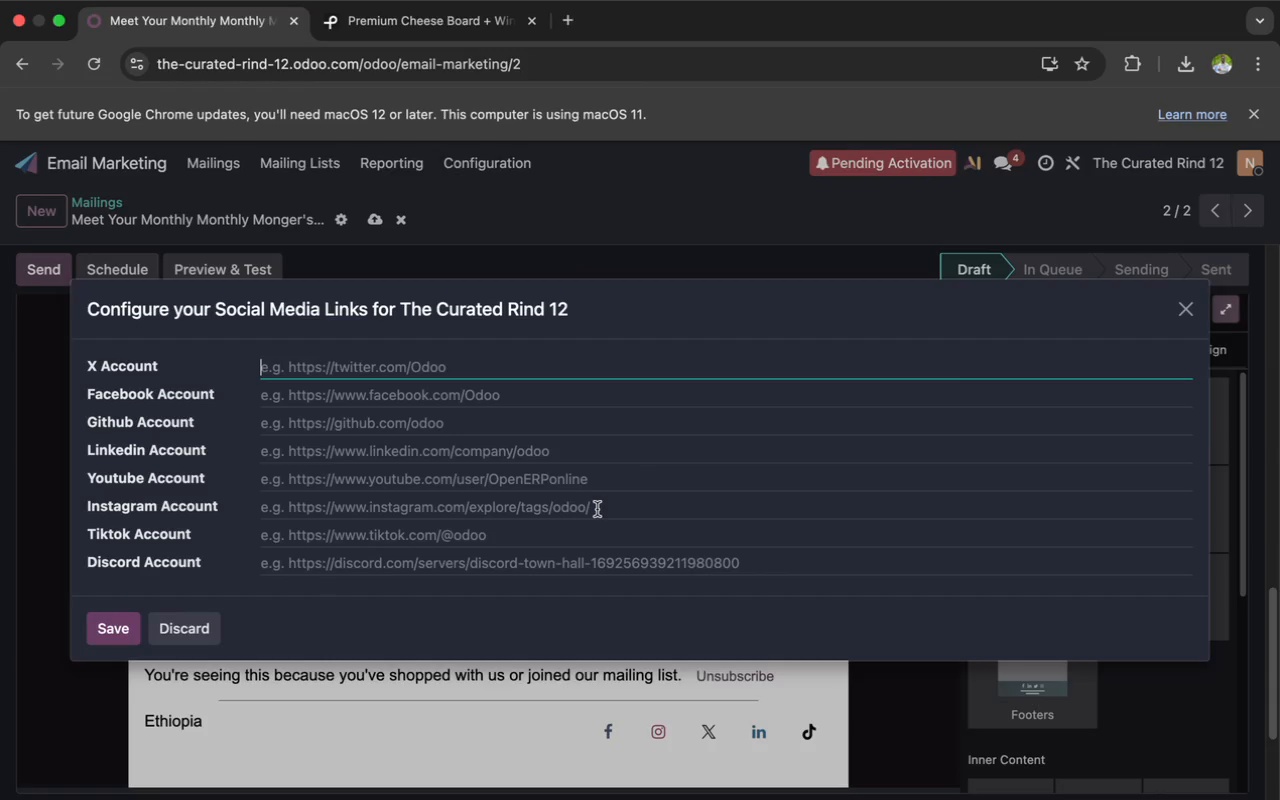 
wait(10.6)
 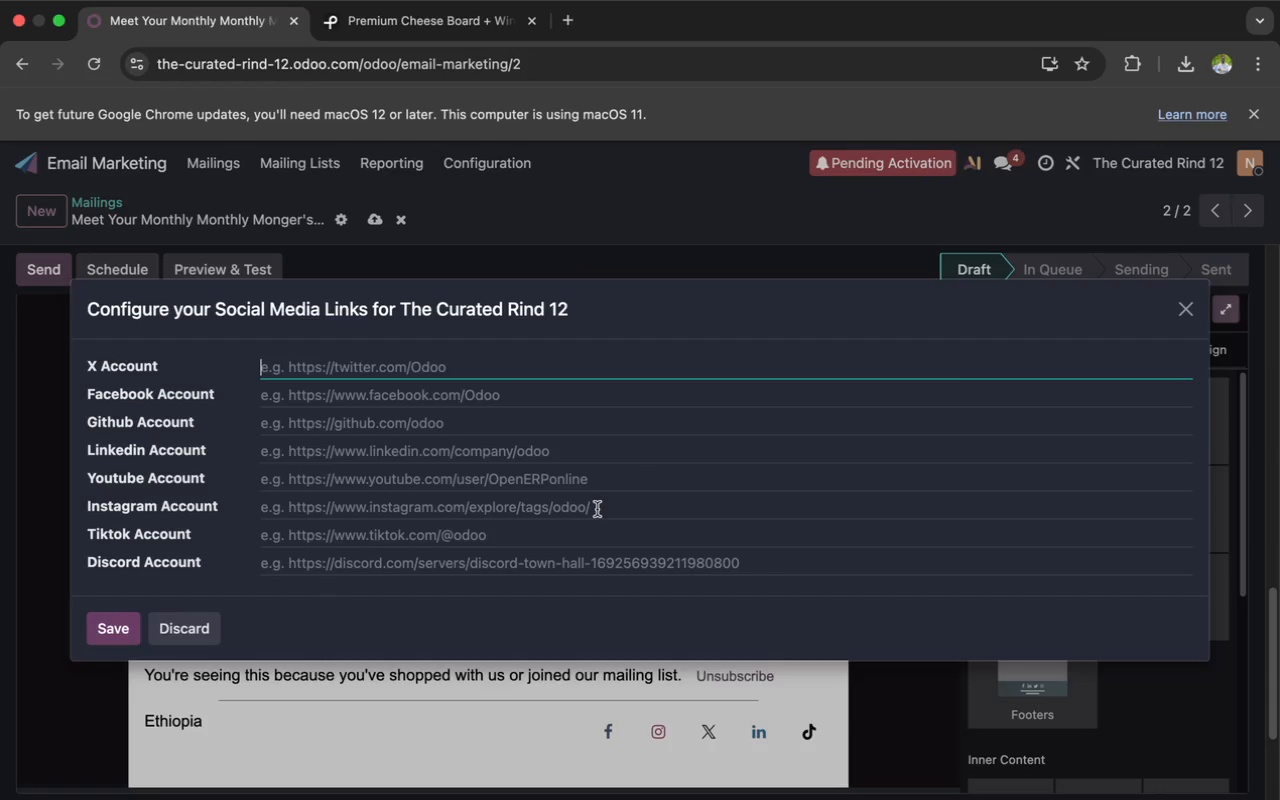 
left_click([189, 620])
 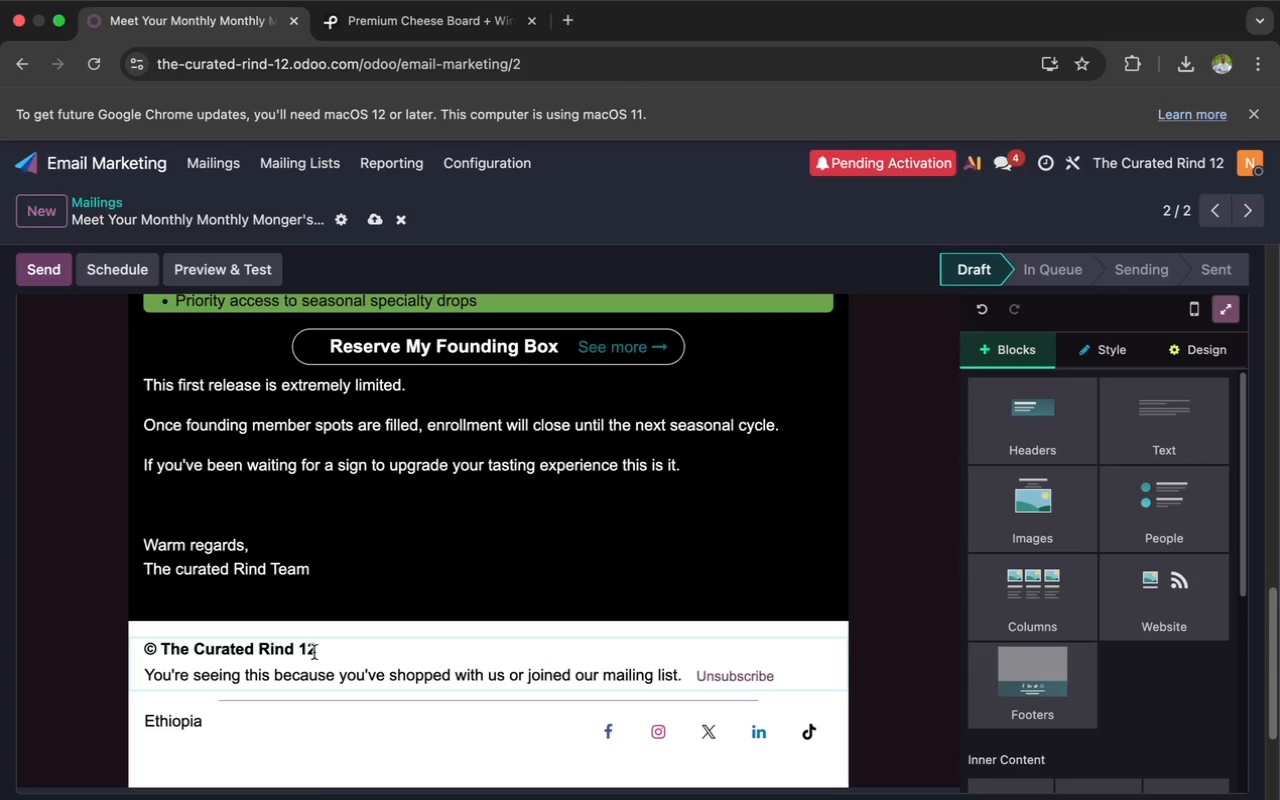 
left_click([319, 652])
 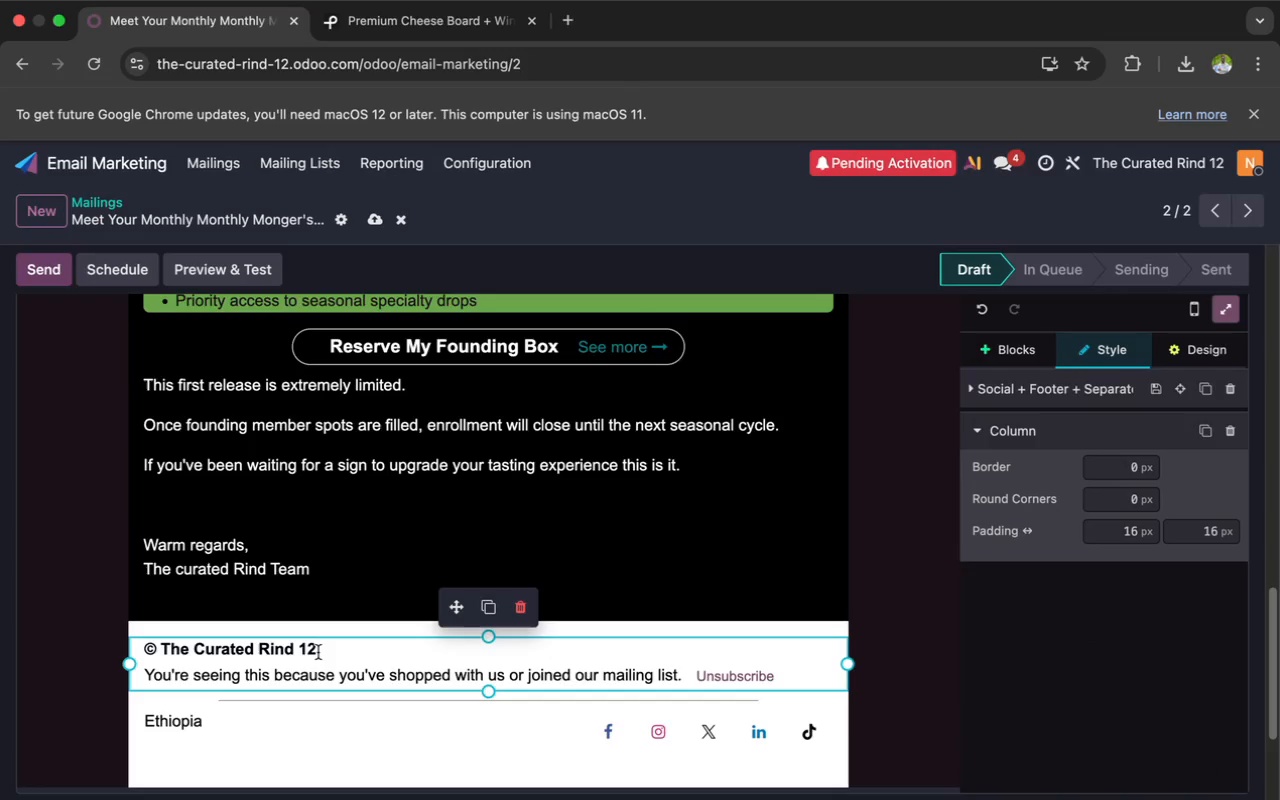 
key(Backspace)
 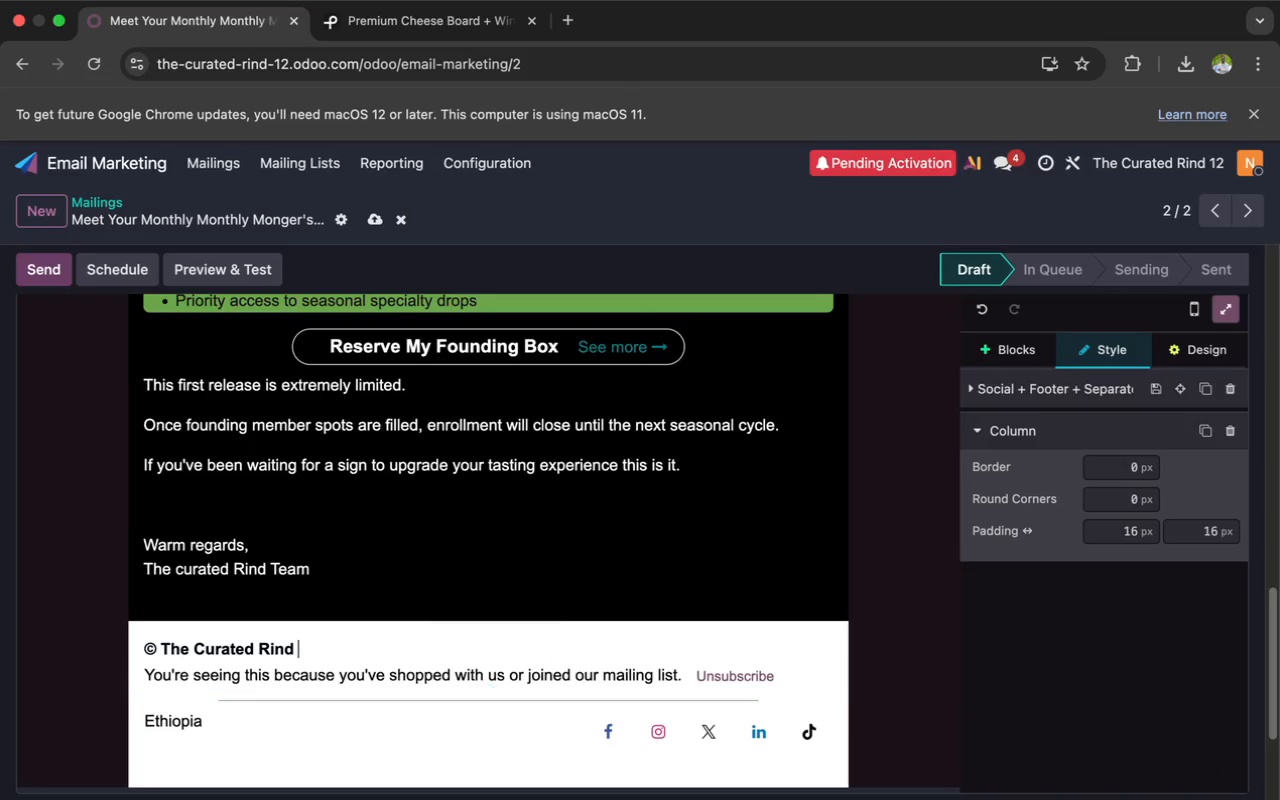 
key(Backspace)
 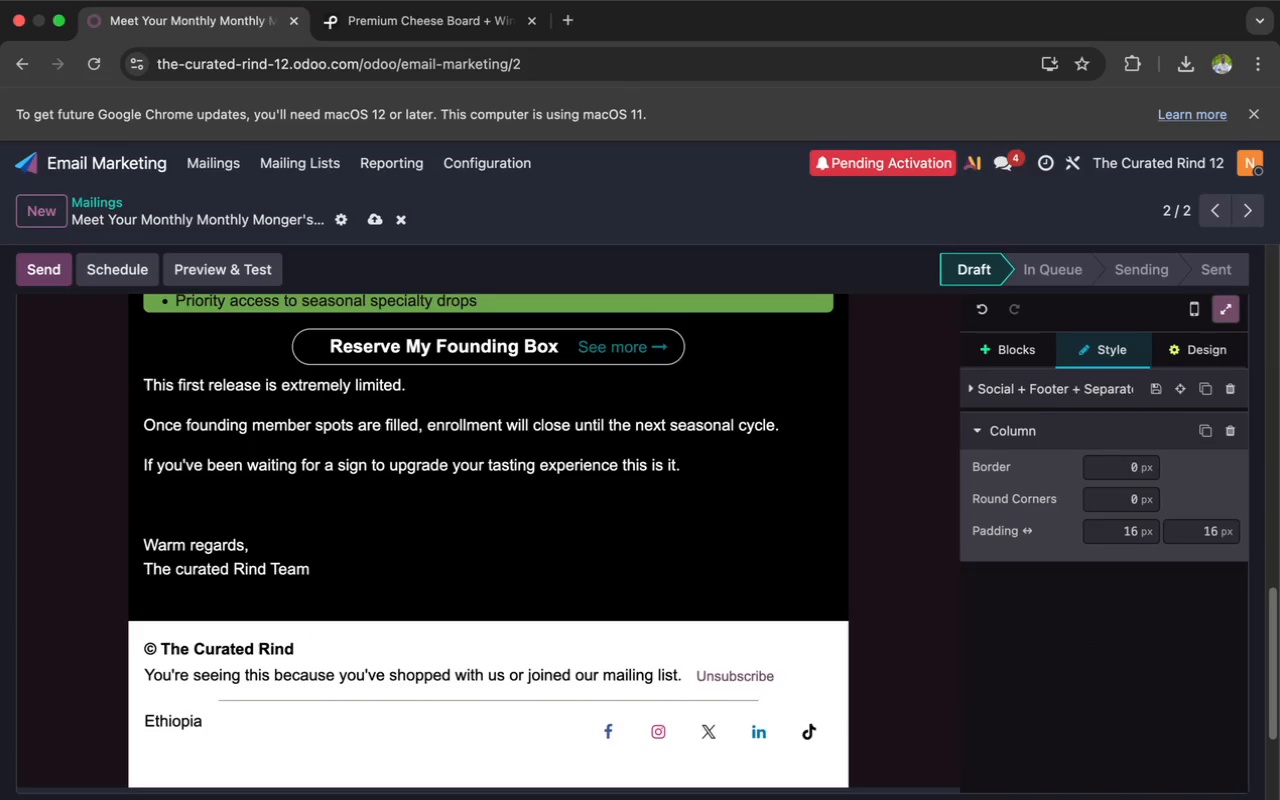 
key(Enter)
 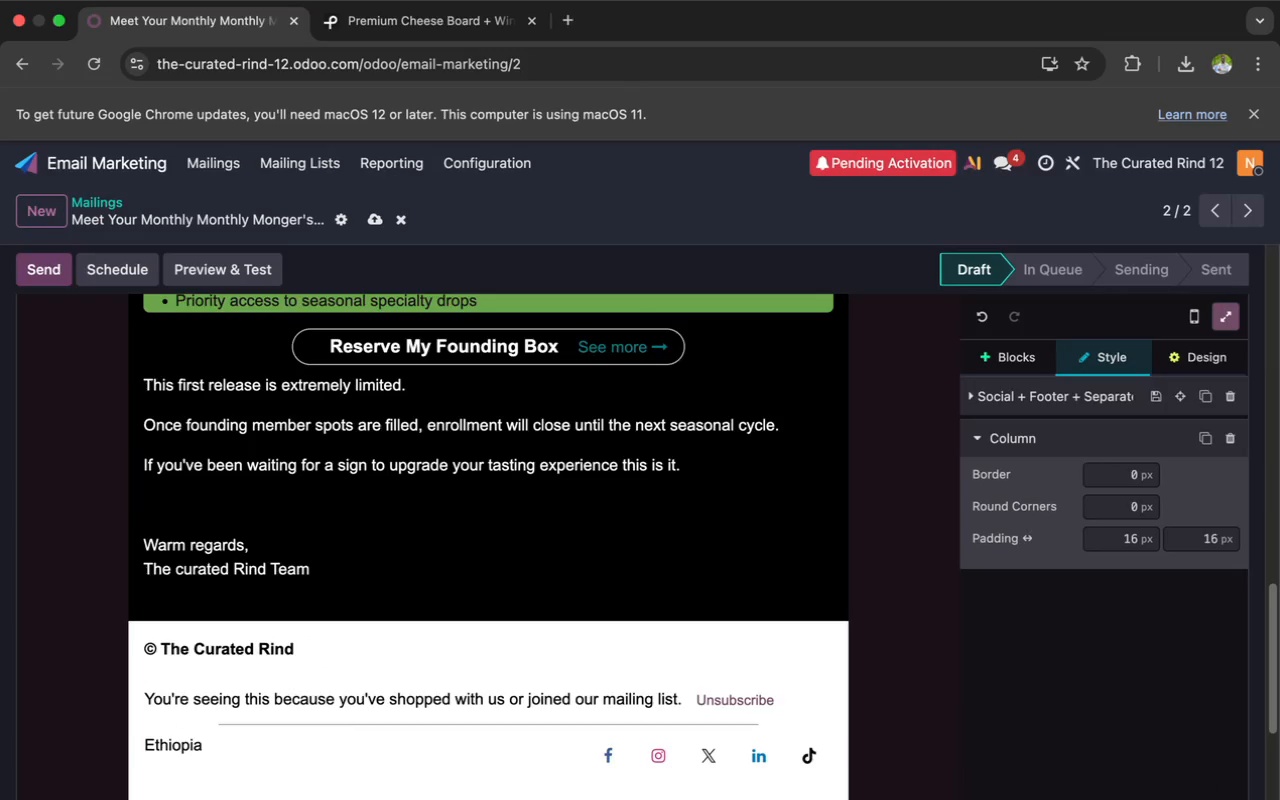 
wait(5.35)
 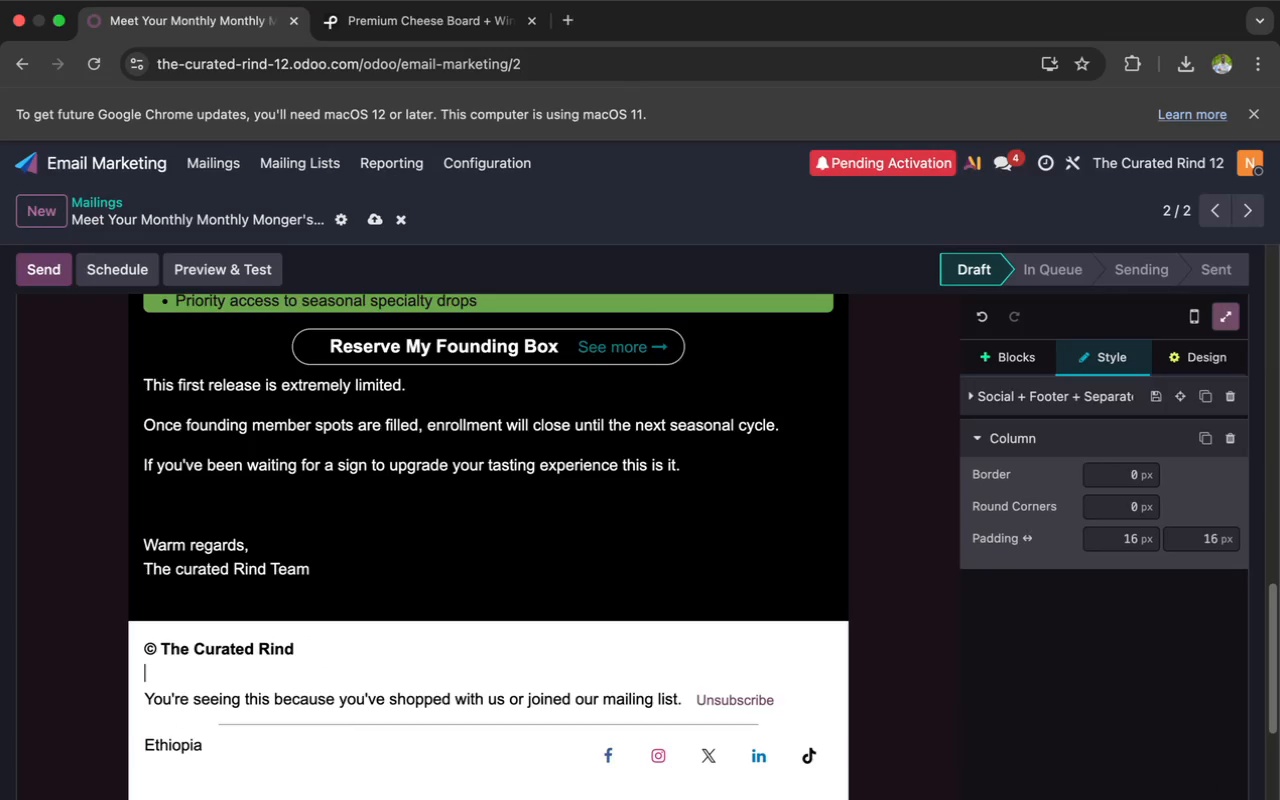 
type(123 Market Lane)
 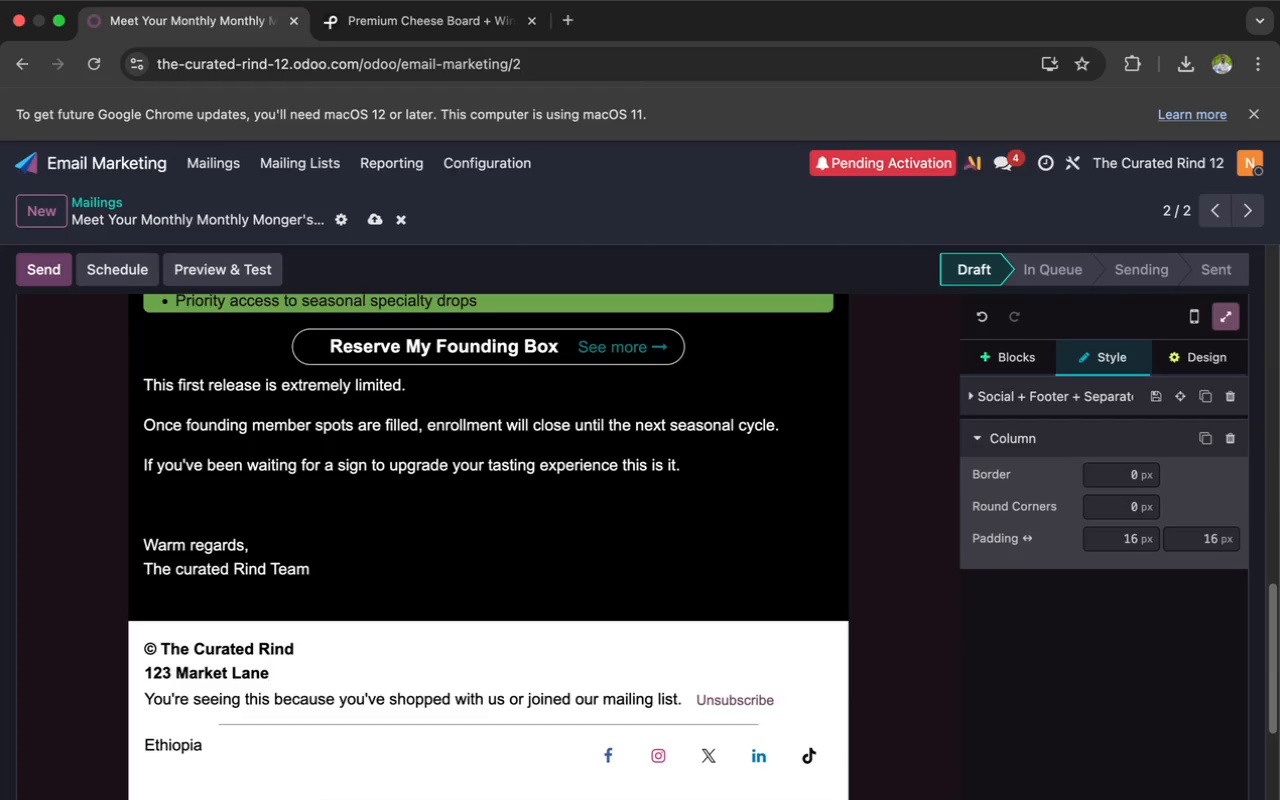 
key(Enter)
 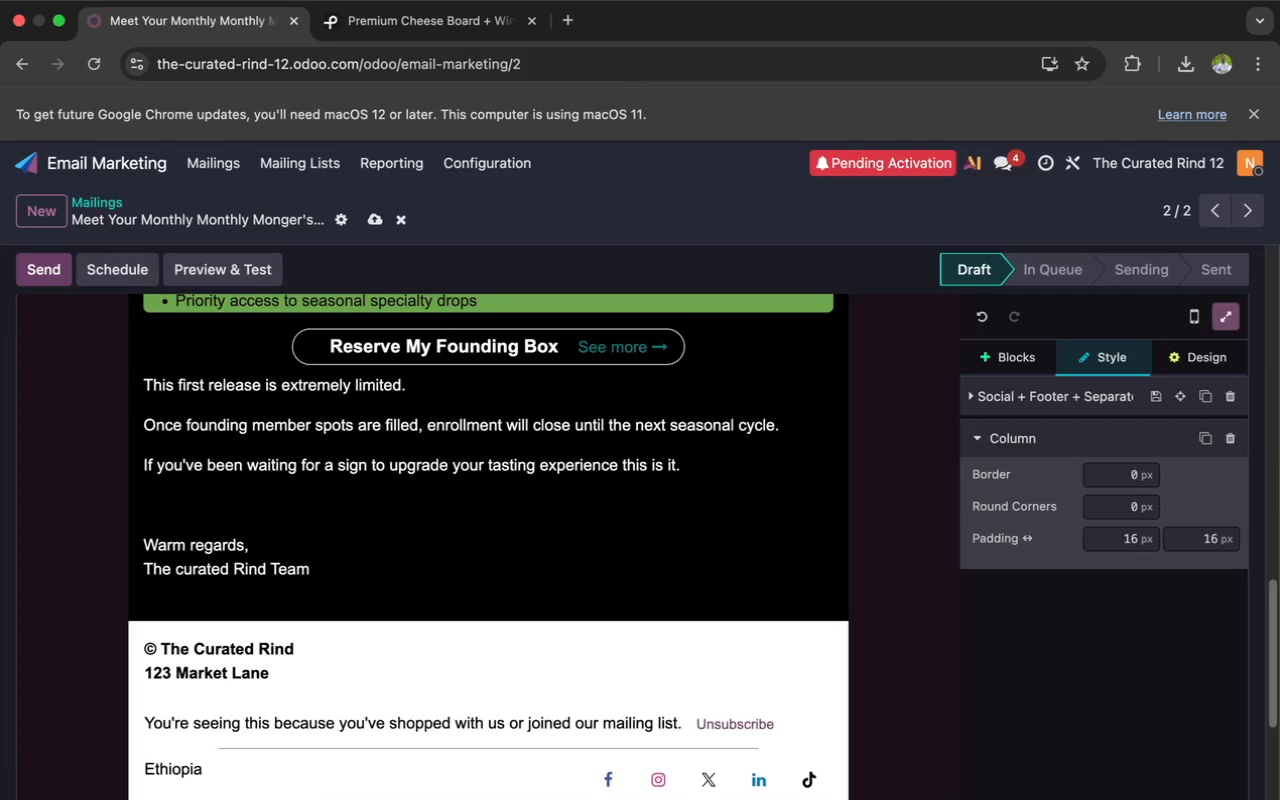 
type(Pr)
key(Backspace)
type(ortland)
 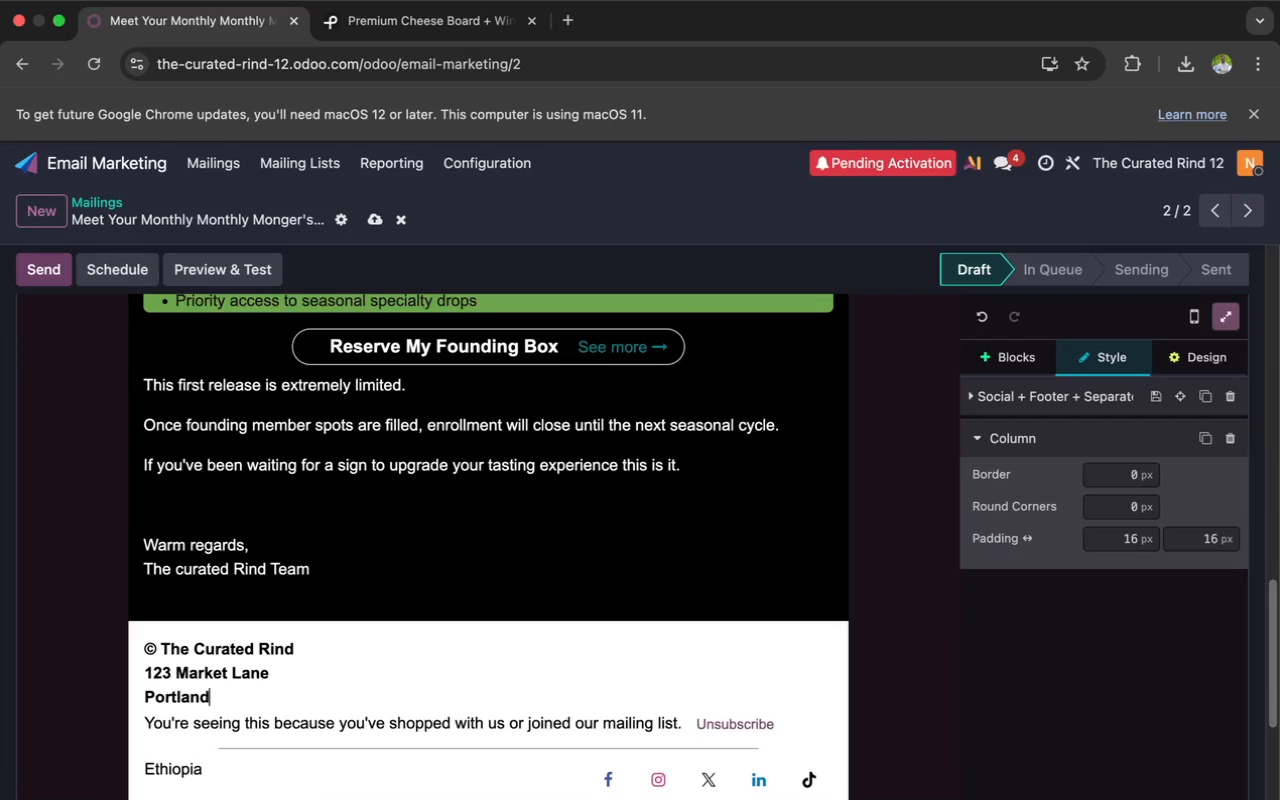 
wait(26.48)
 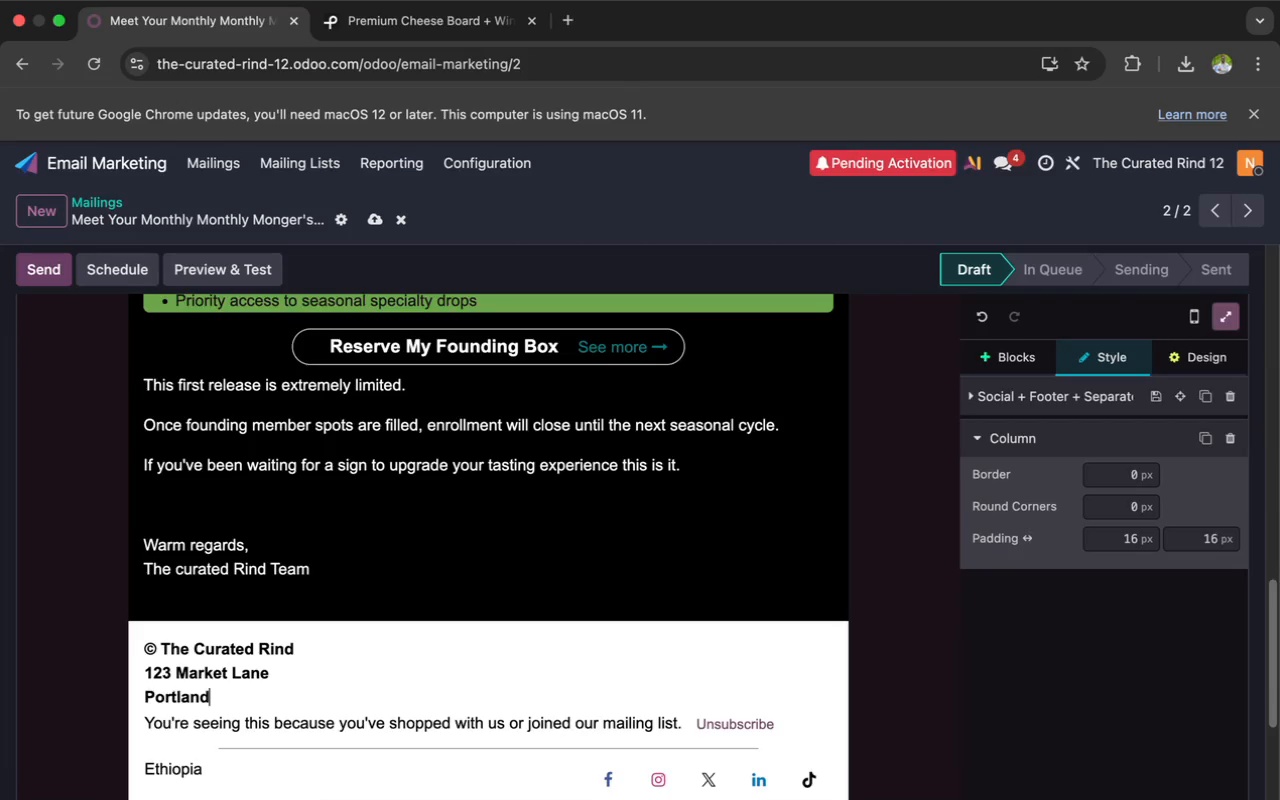 
type(, OR )
 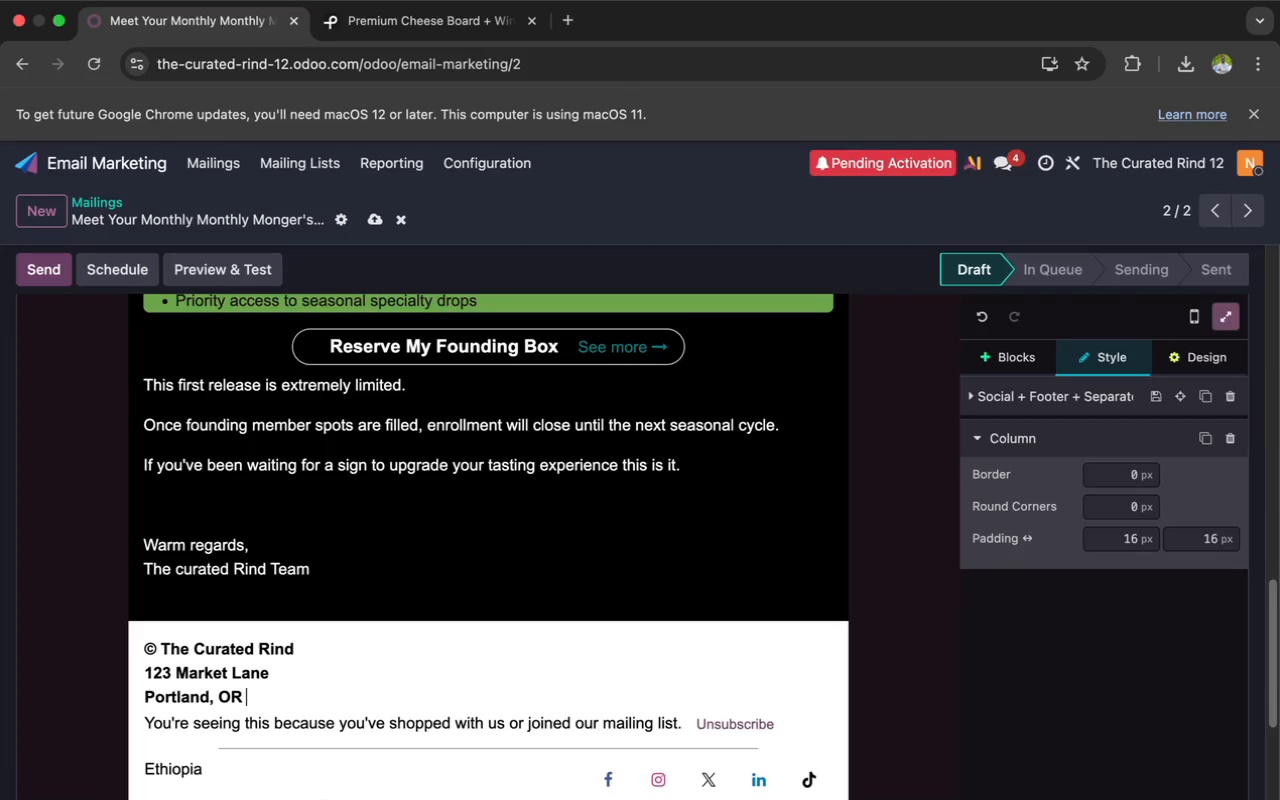 
type(97205)
 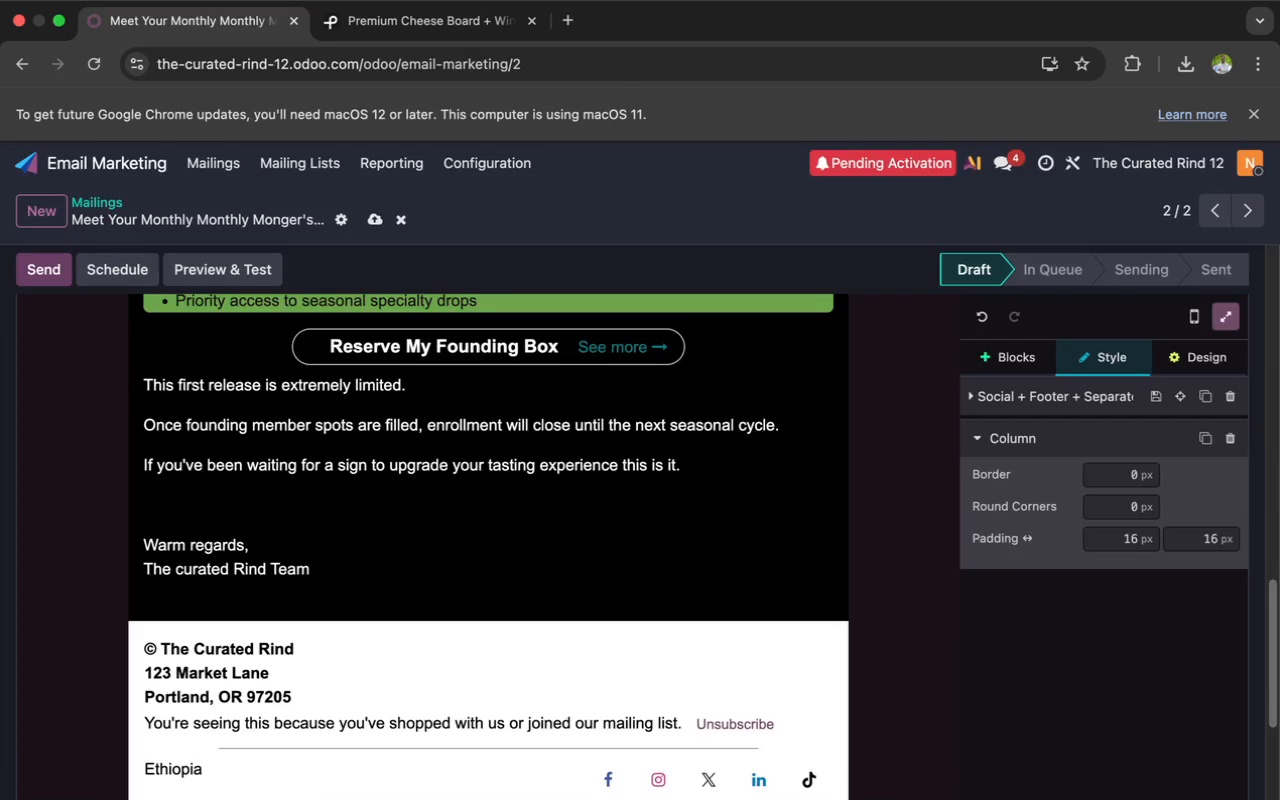 
key(Enter)
 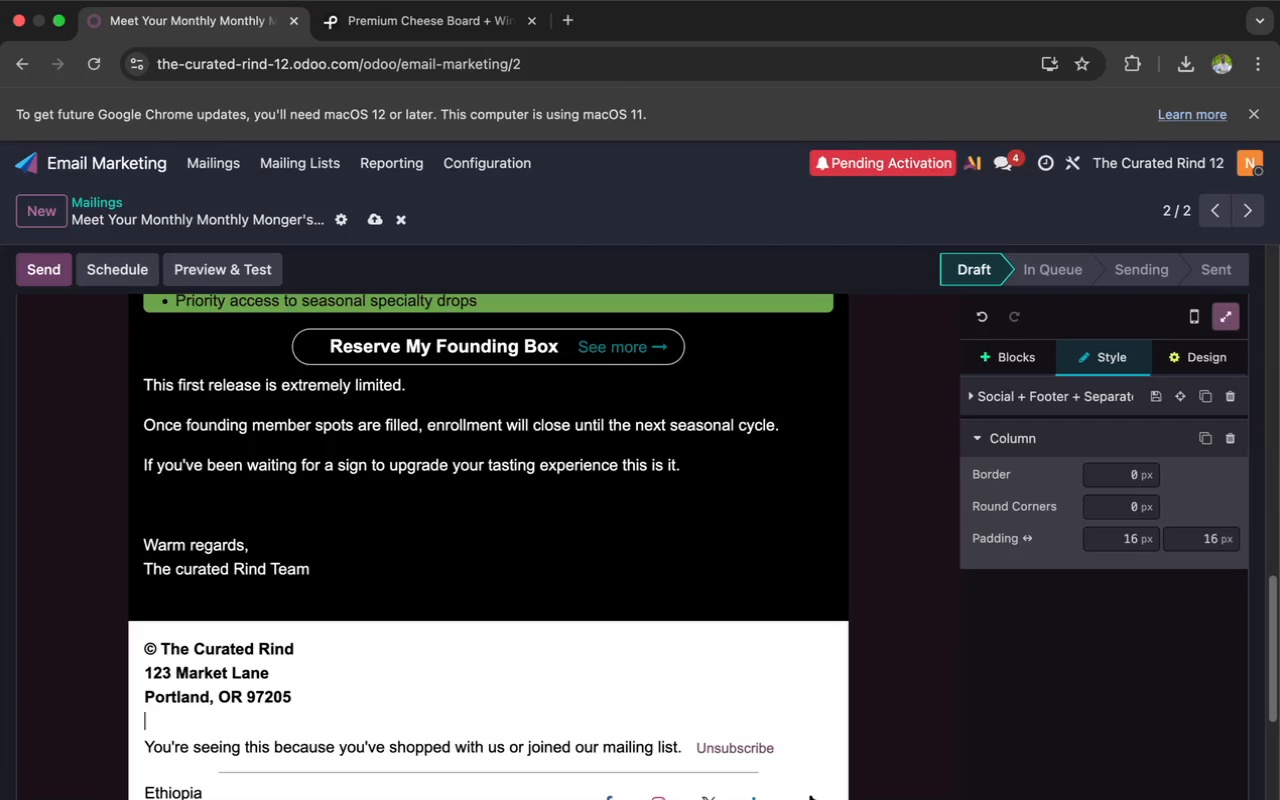 
key(Enter)
 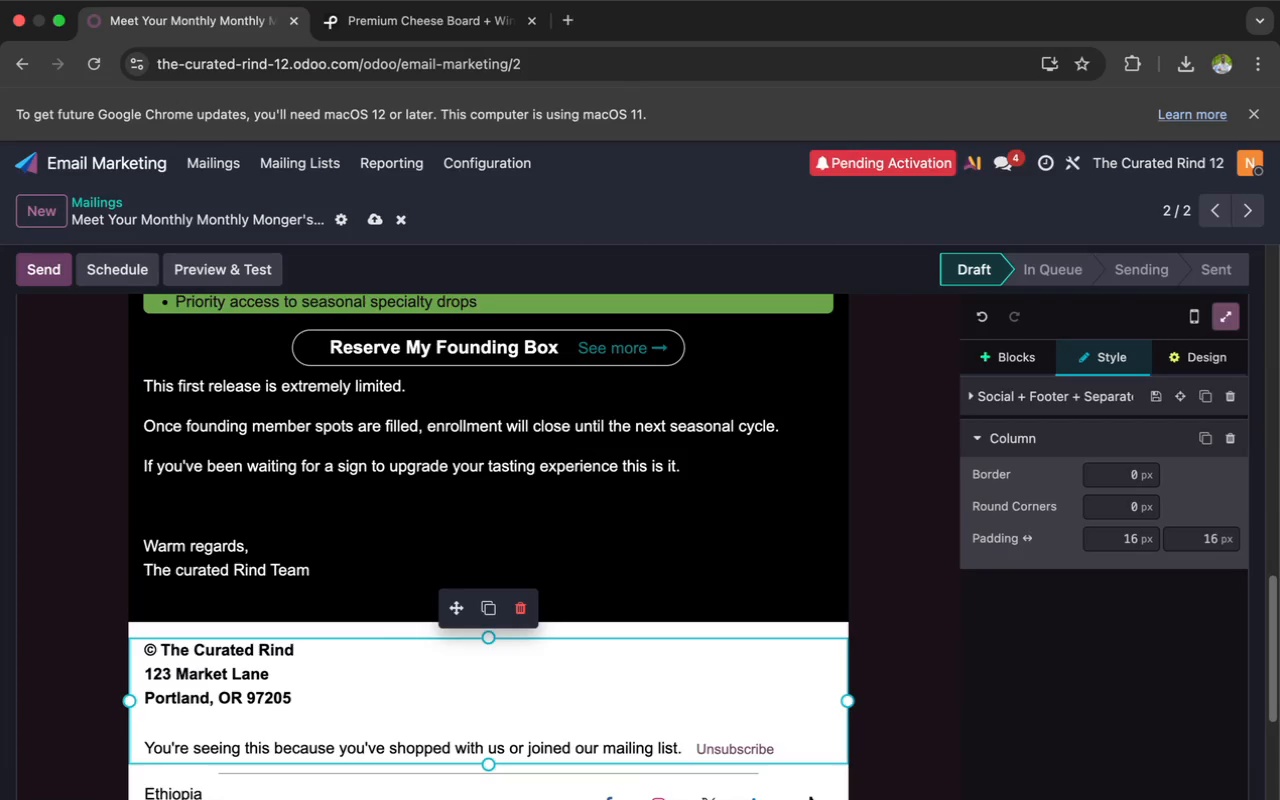 
key(D)
 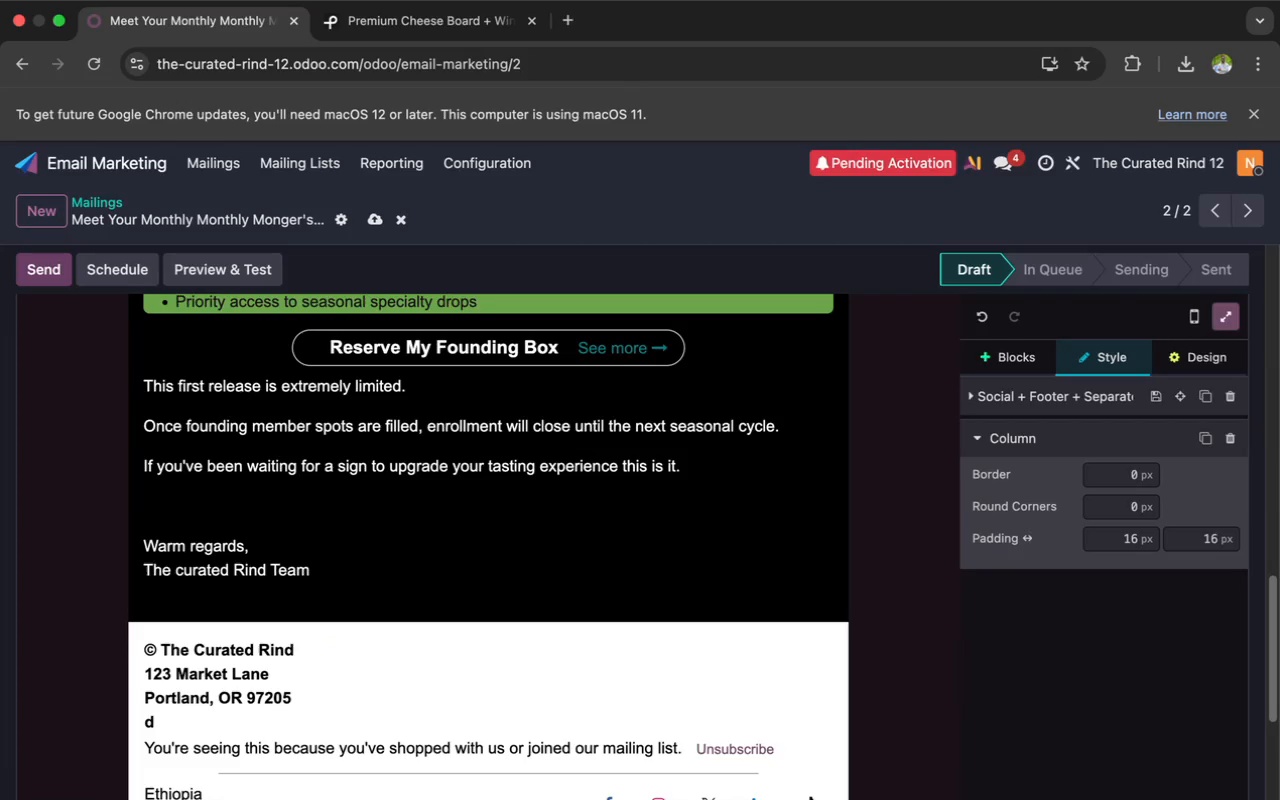 
key(ArrowLeft)
 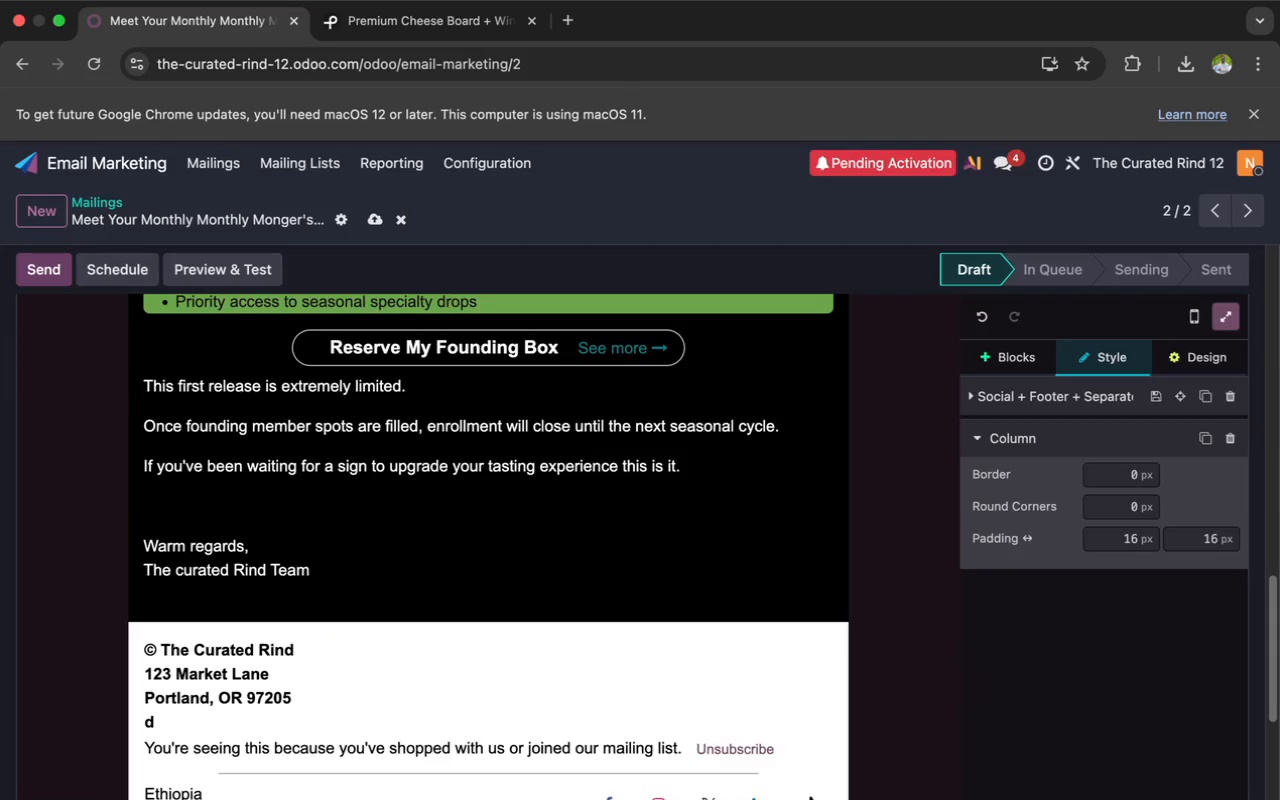 
key(Enter)
 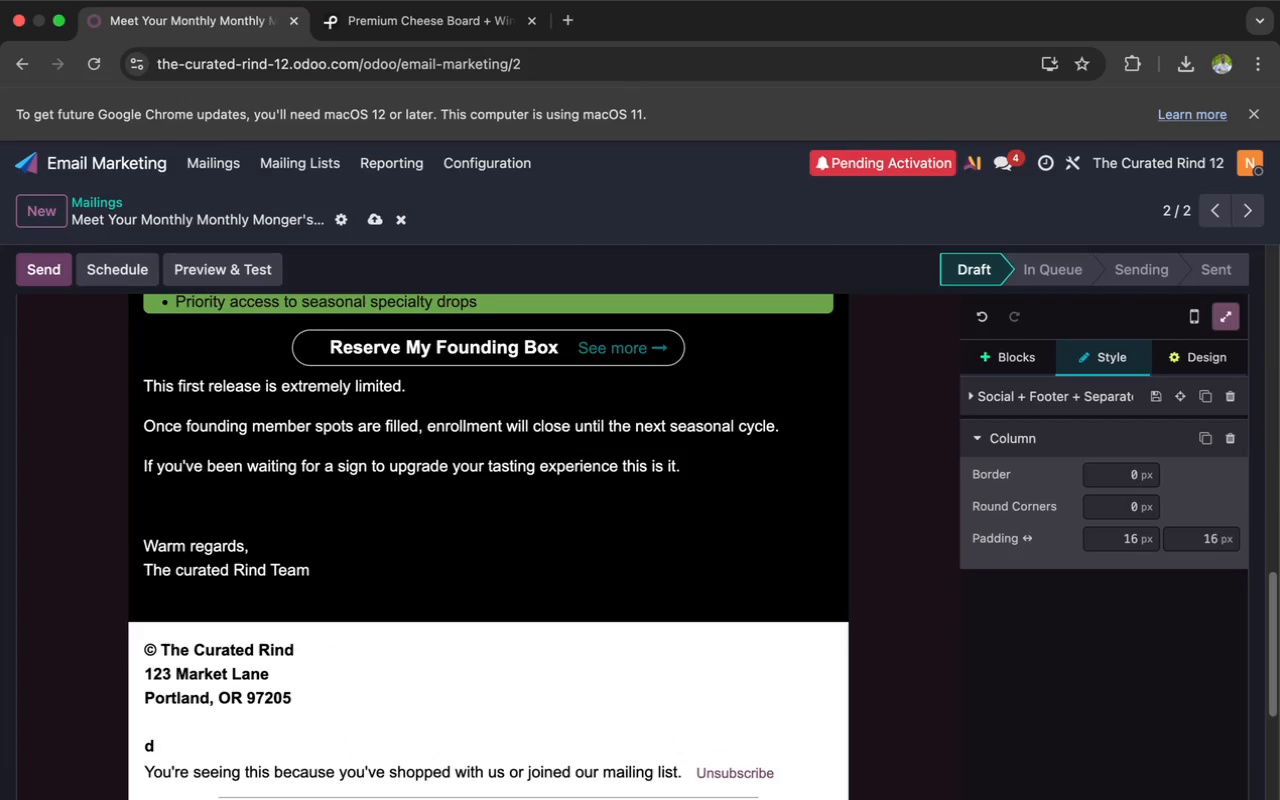 
key(ArrowRight)
 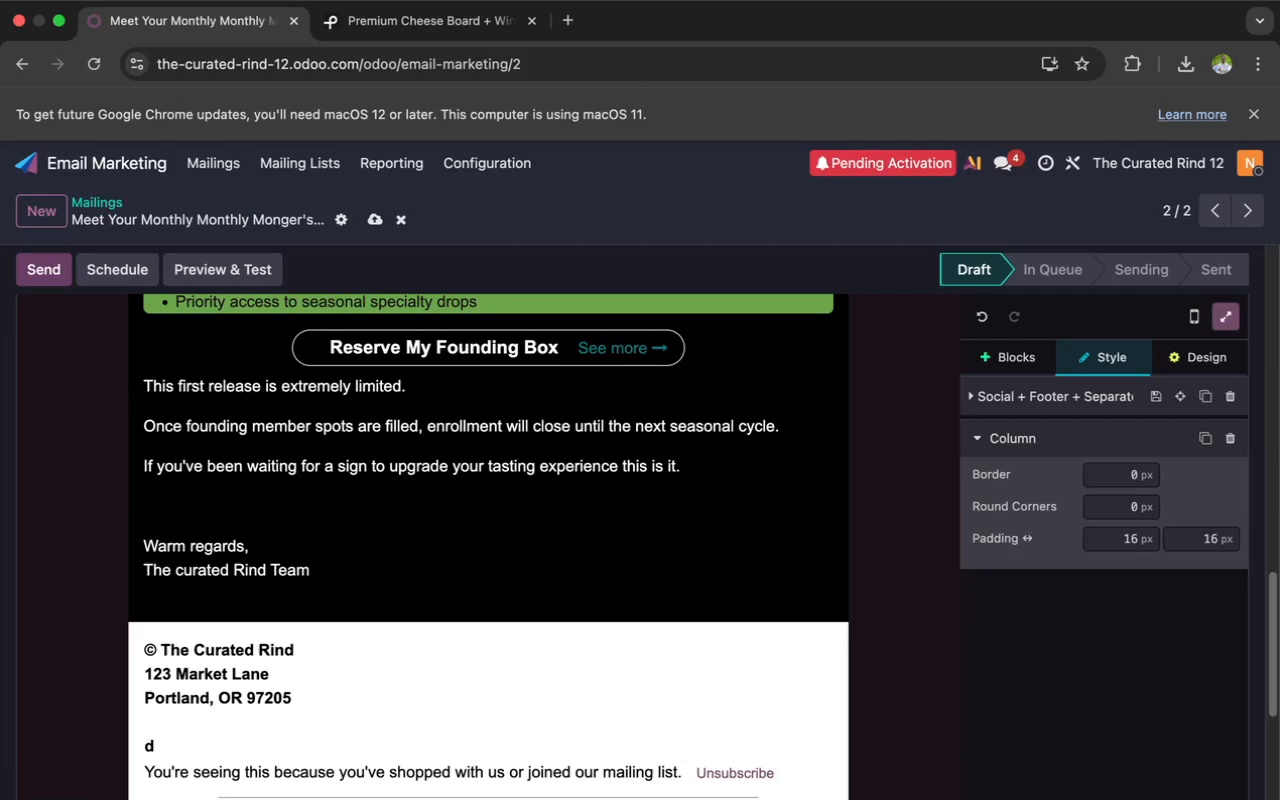 
key(Backspace)
type(hello@thecuratedrind.com)
 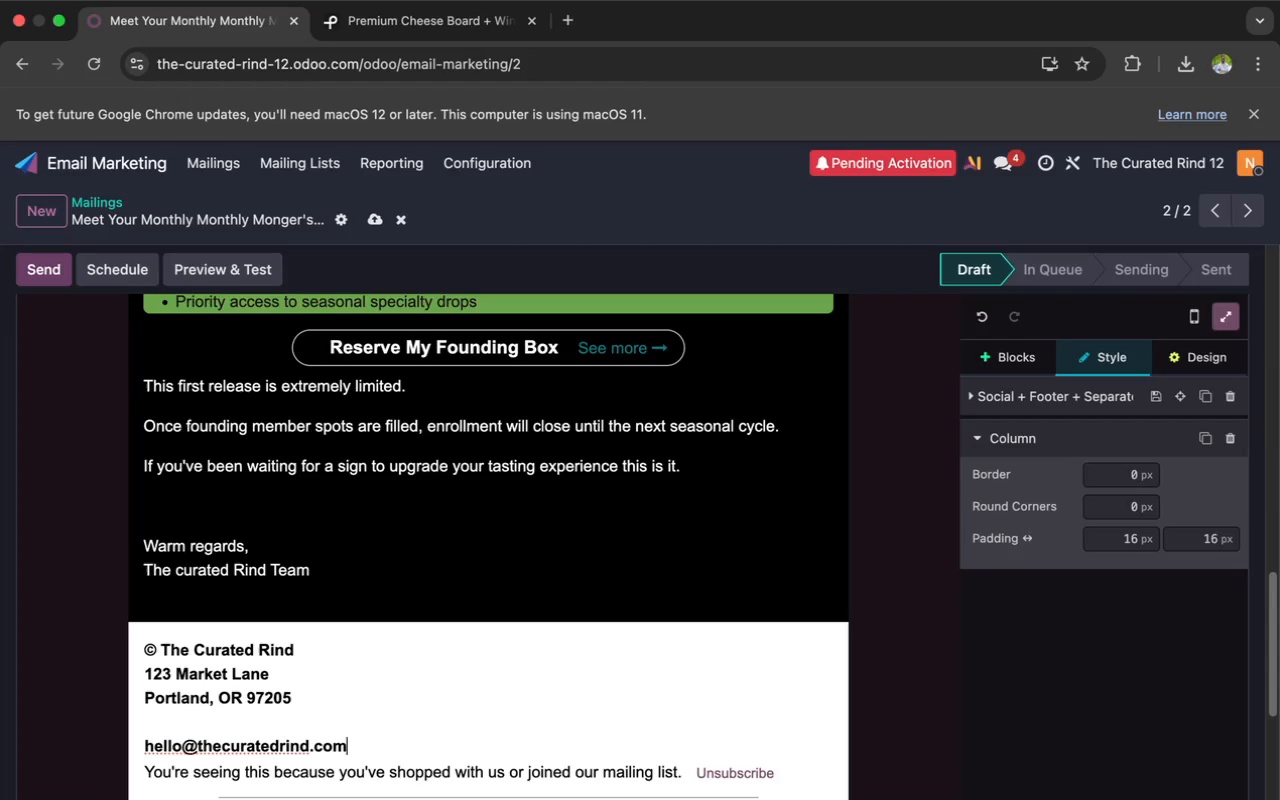 
key(Enter)
 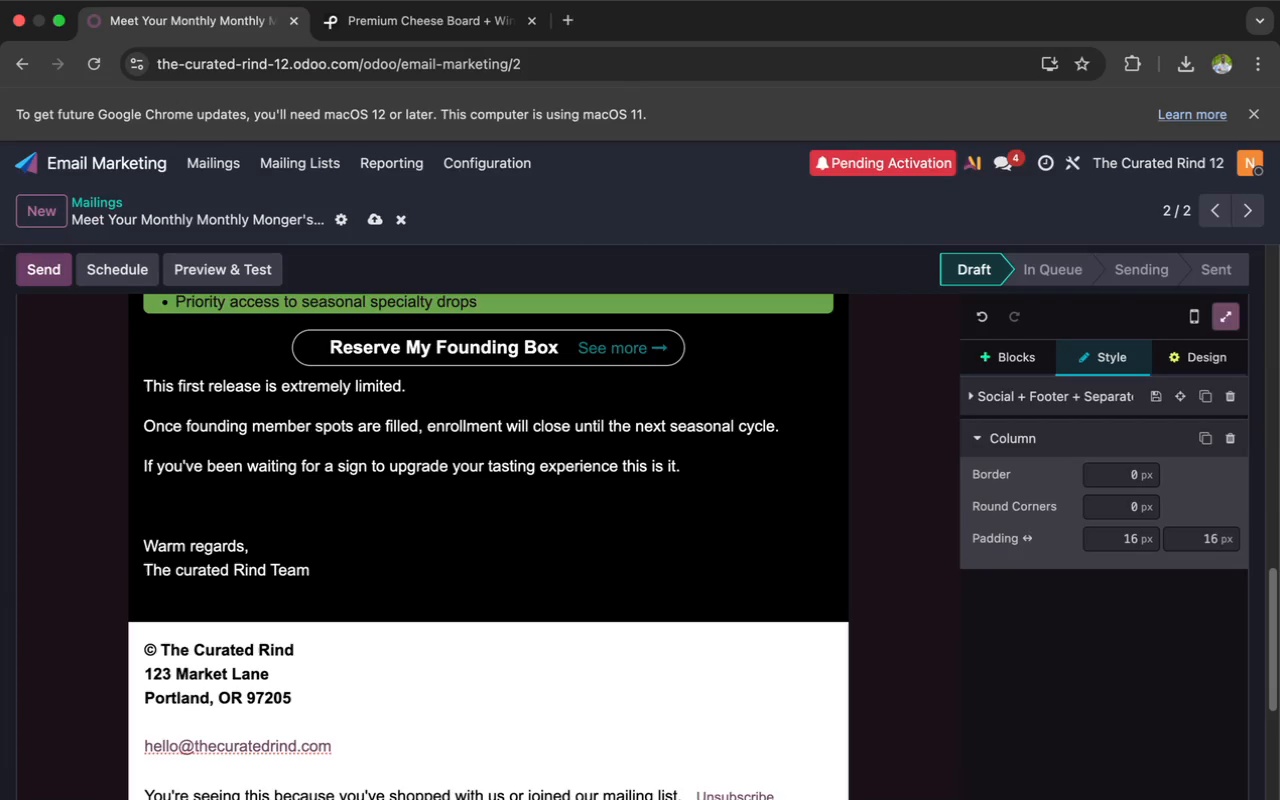 
scroll: coordinate [318, 652], scroll_direction: down, amount: 3.0
 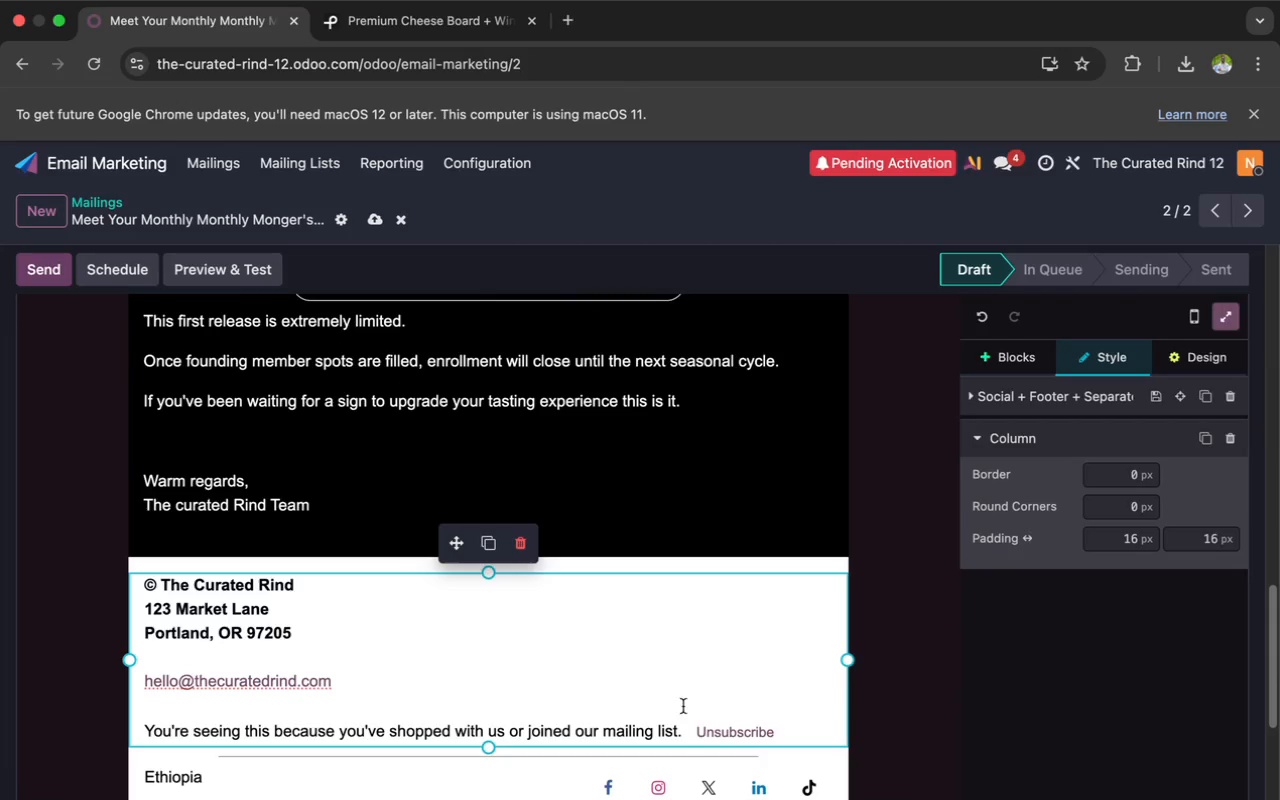 
left_click_drag(start_coordinate=[683, 732], to_coordinate=[381, 709])
 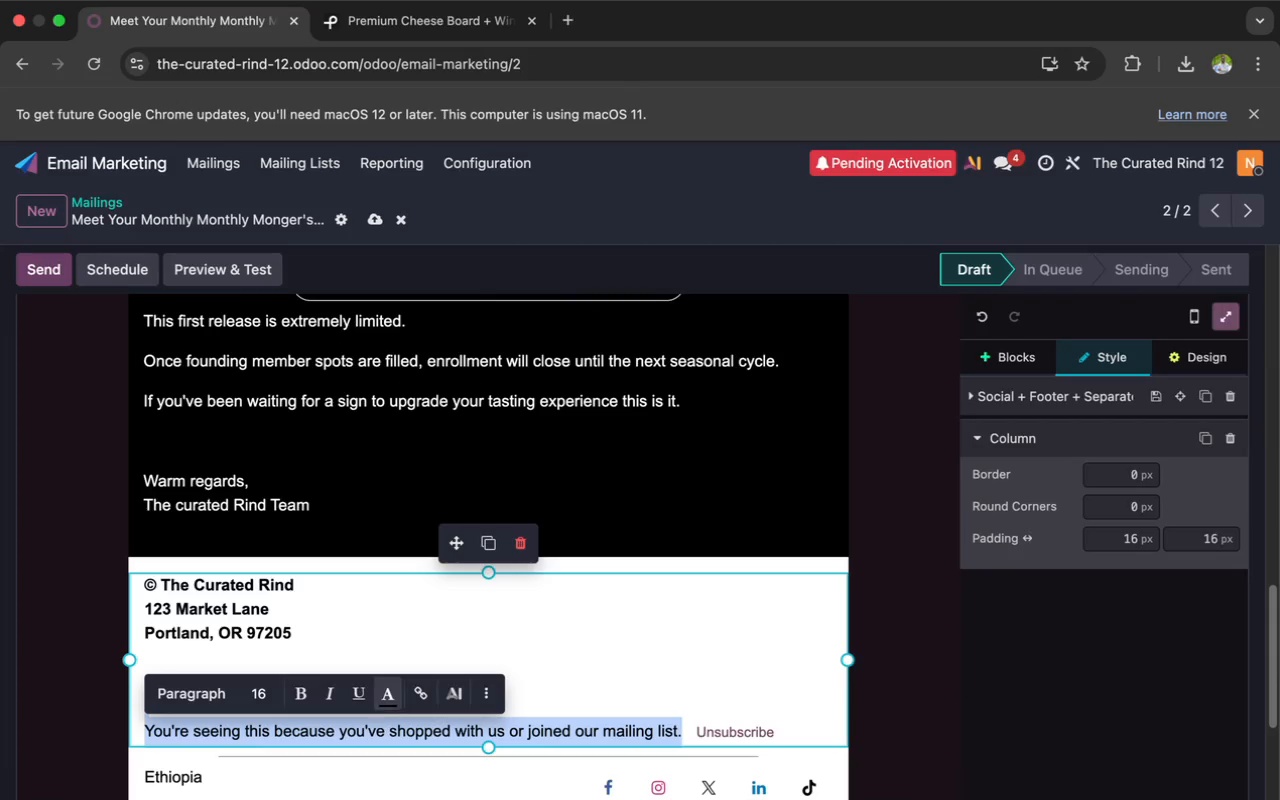 
key(Backspace)
 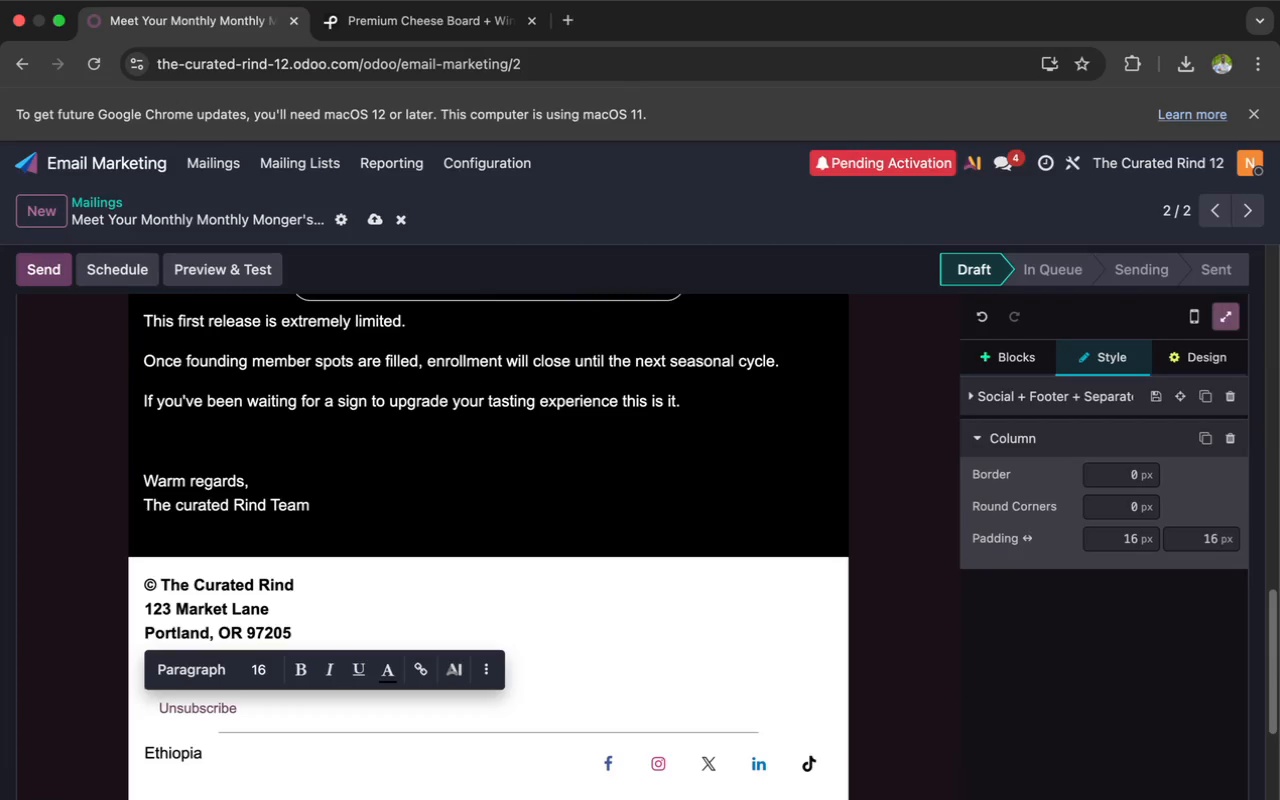 
key(Enter)
 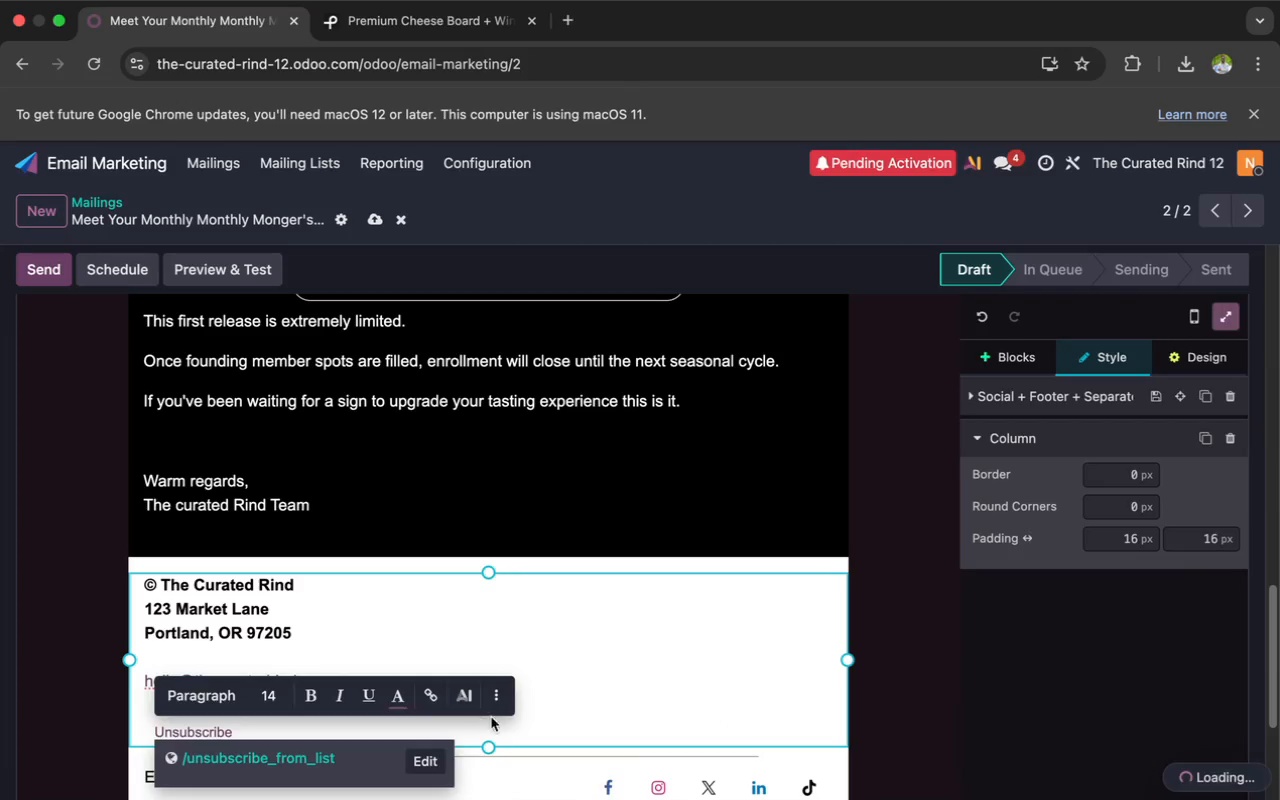 
left_click([548, 716])
 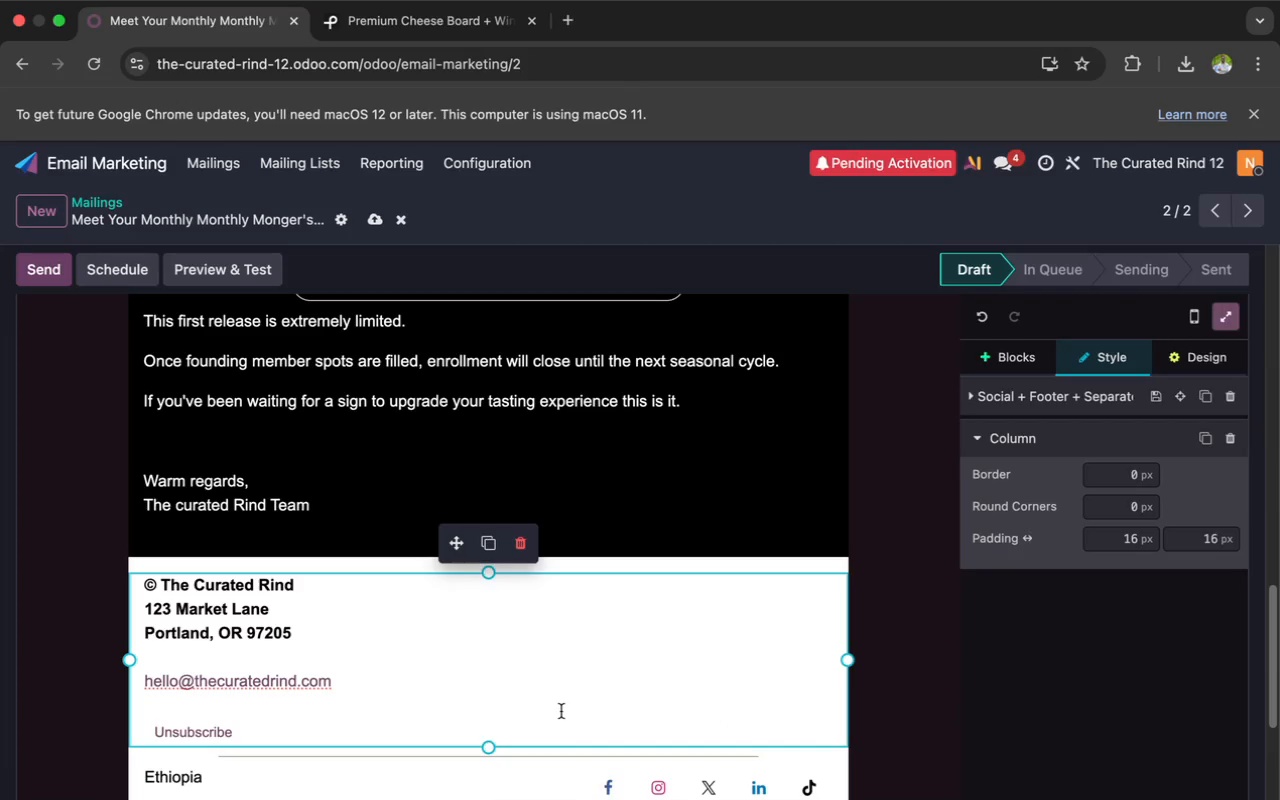 
wait(8.77)
 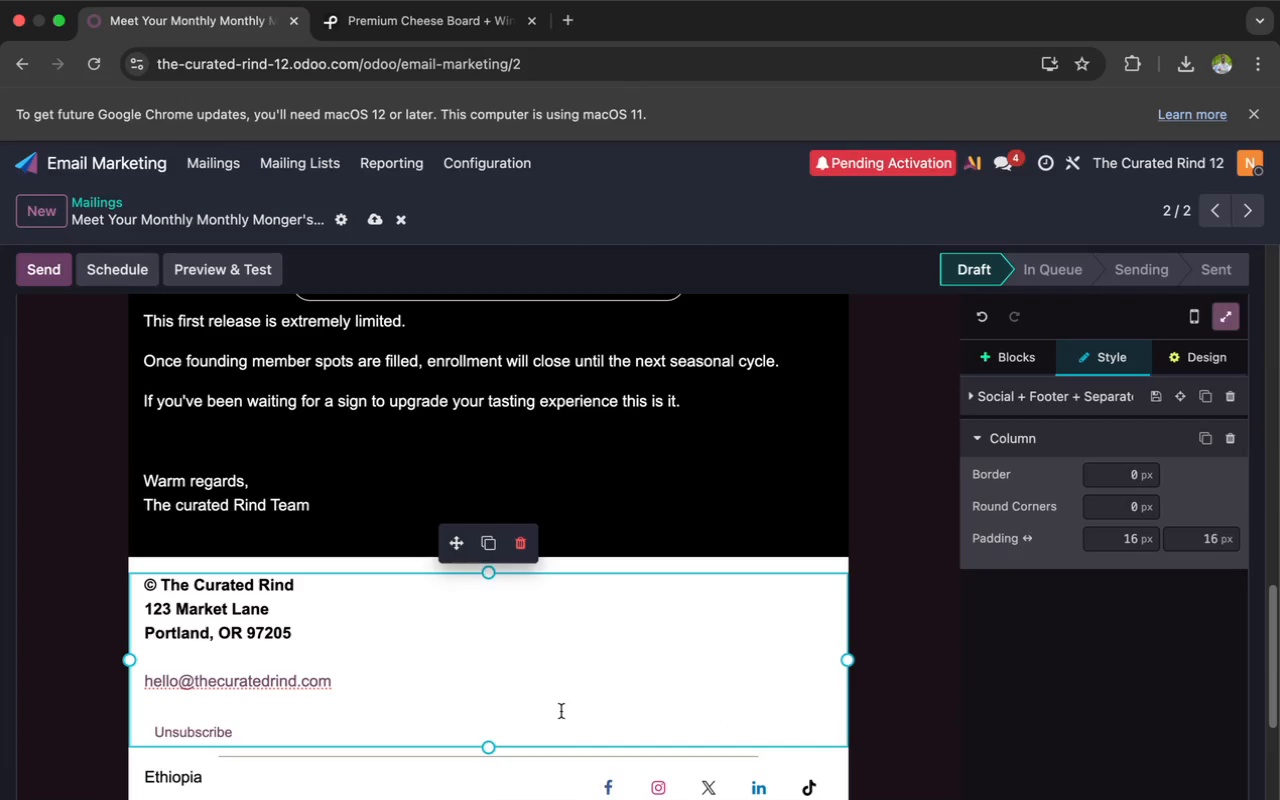 
left_click([308, 727])
 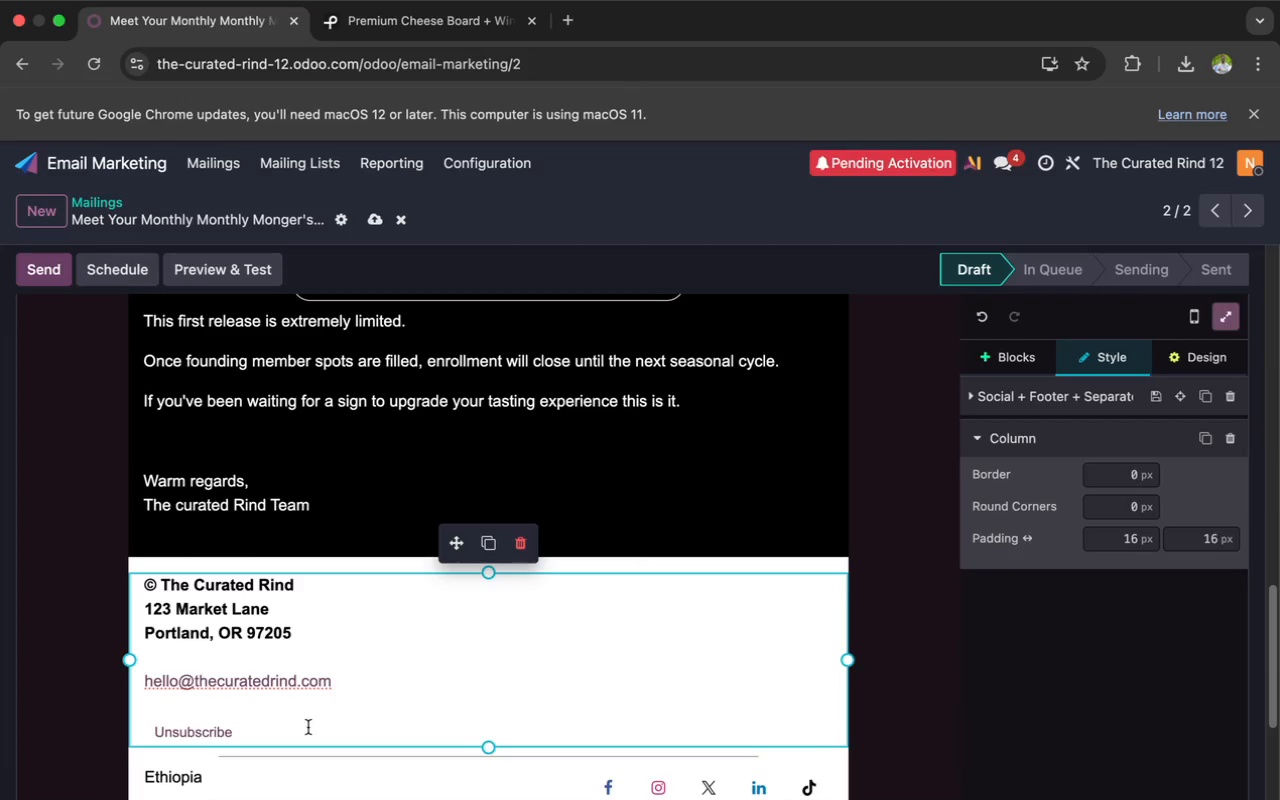 
key(Shift+Backslash)
 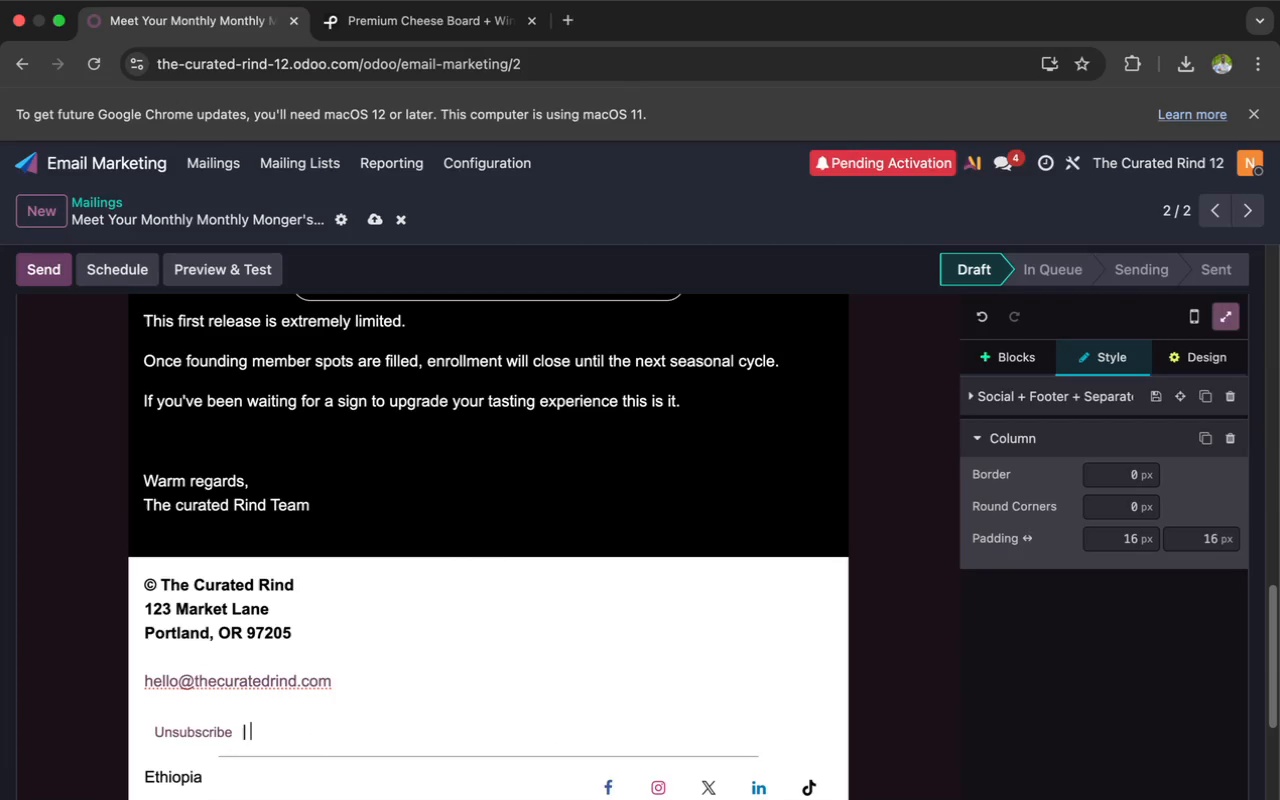 
key(Space)
 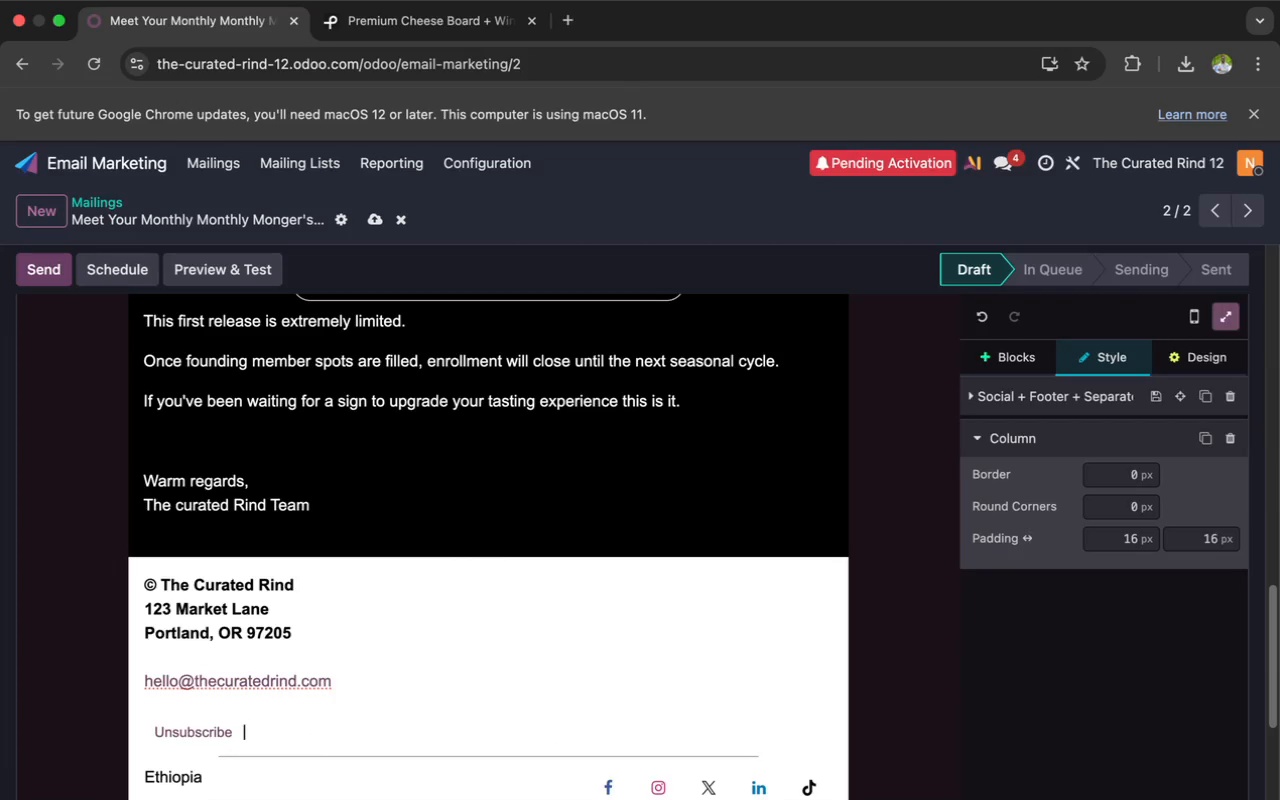 
key(Shift+M)
 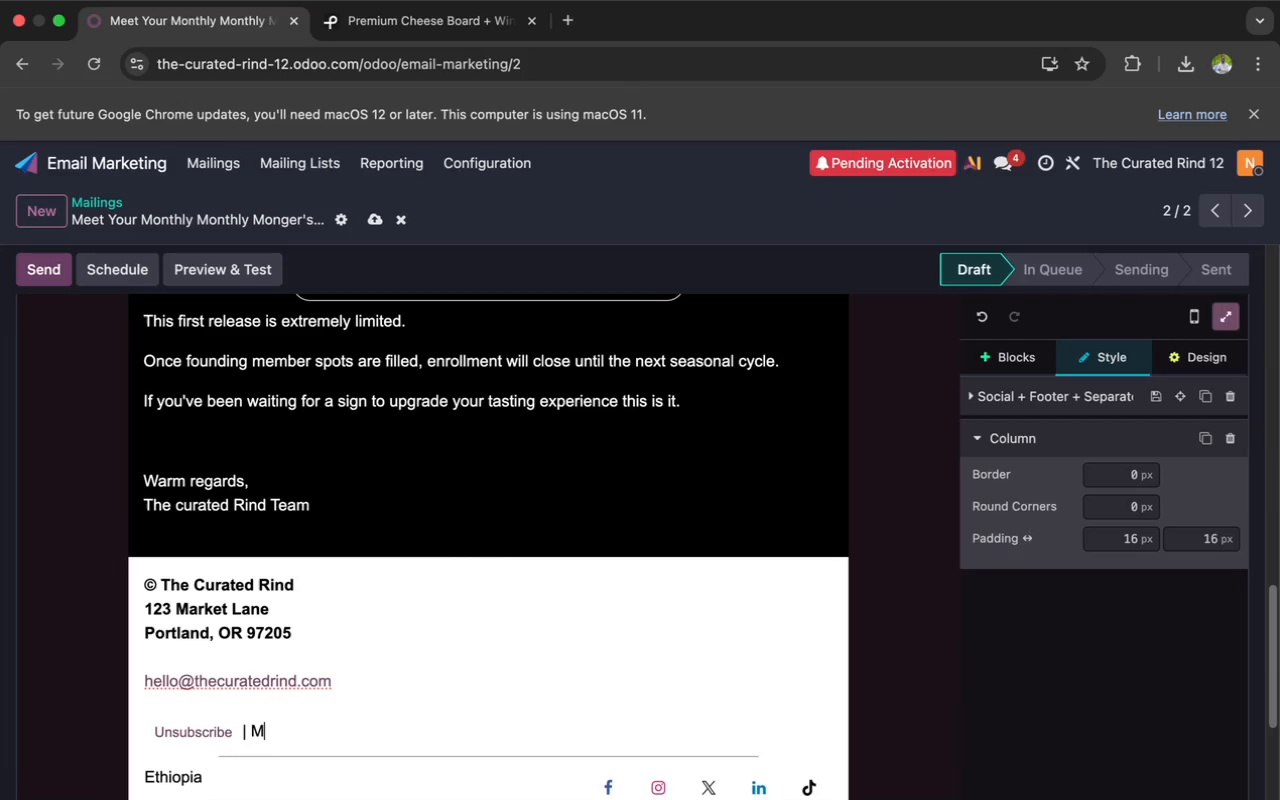 
type(anage Prefe)
 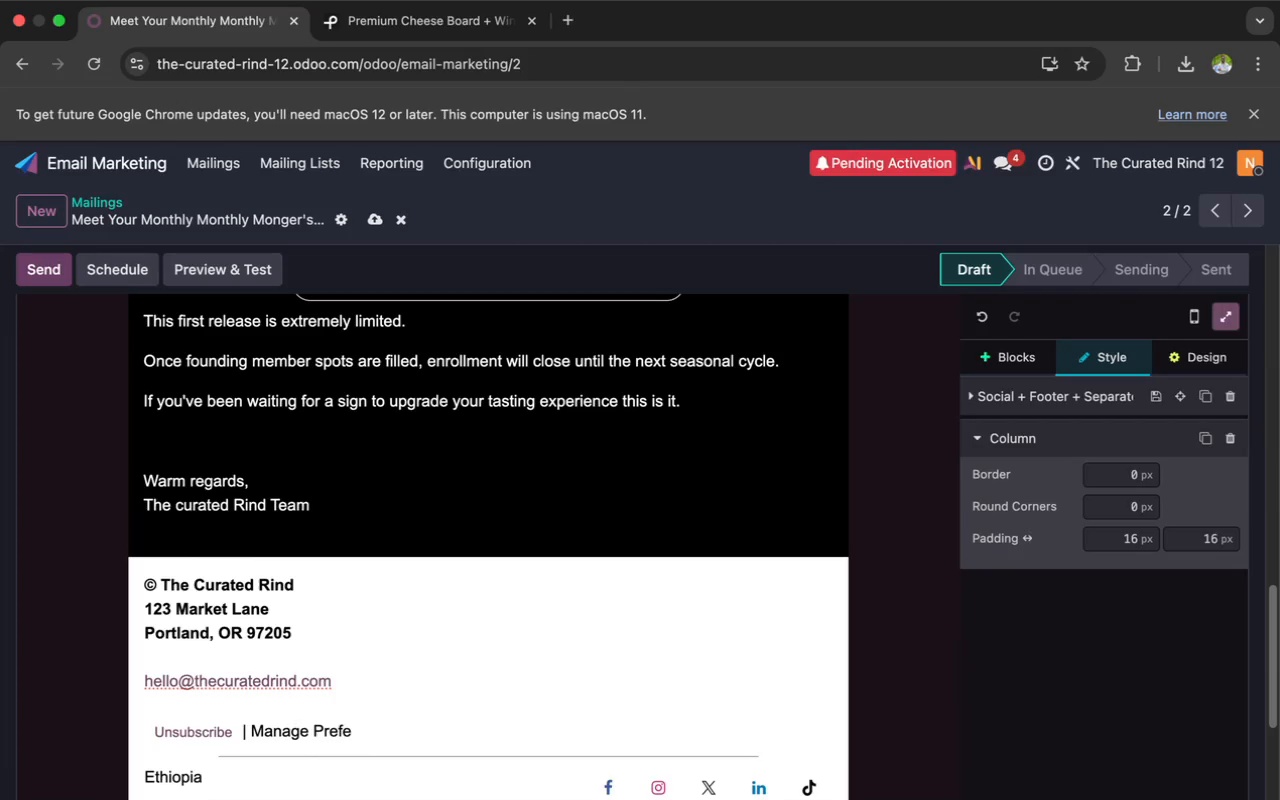 
wait(12.87)
 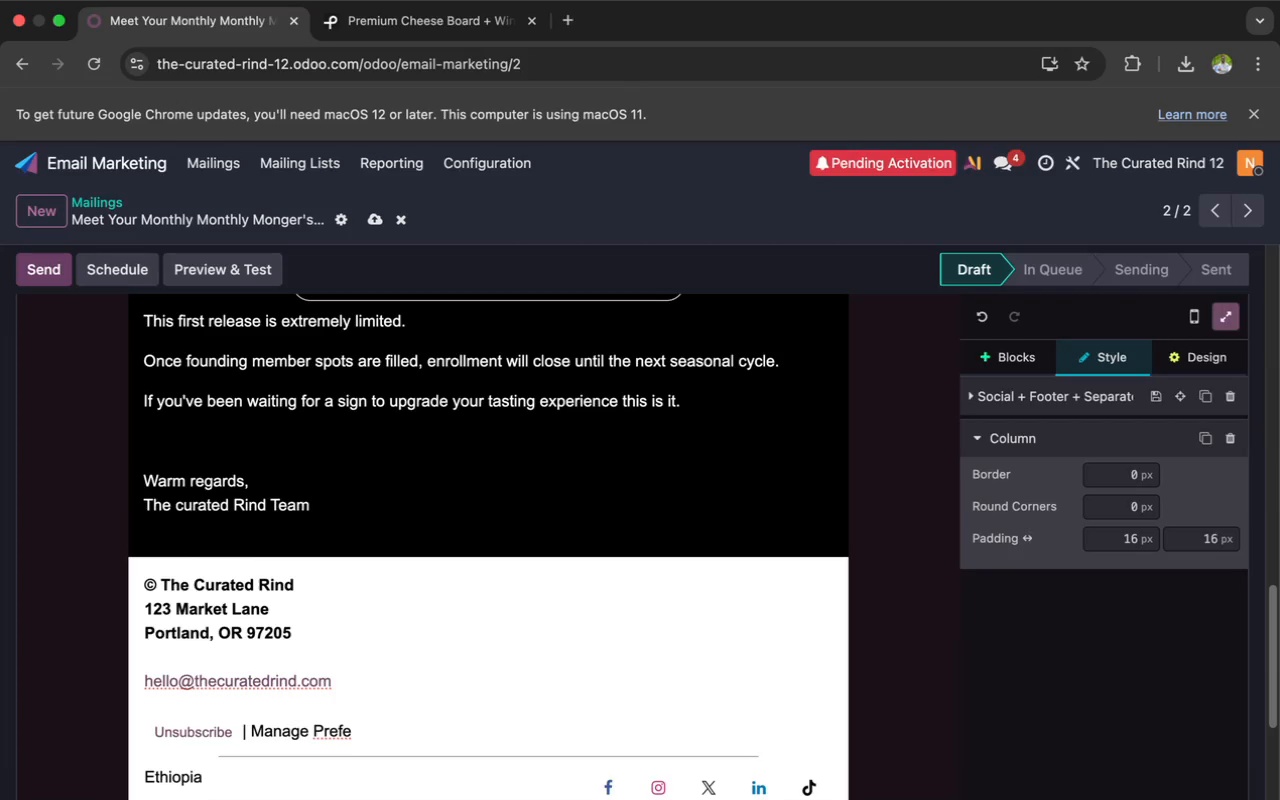 
type(rences)
 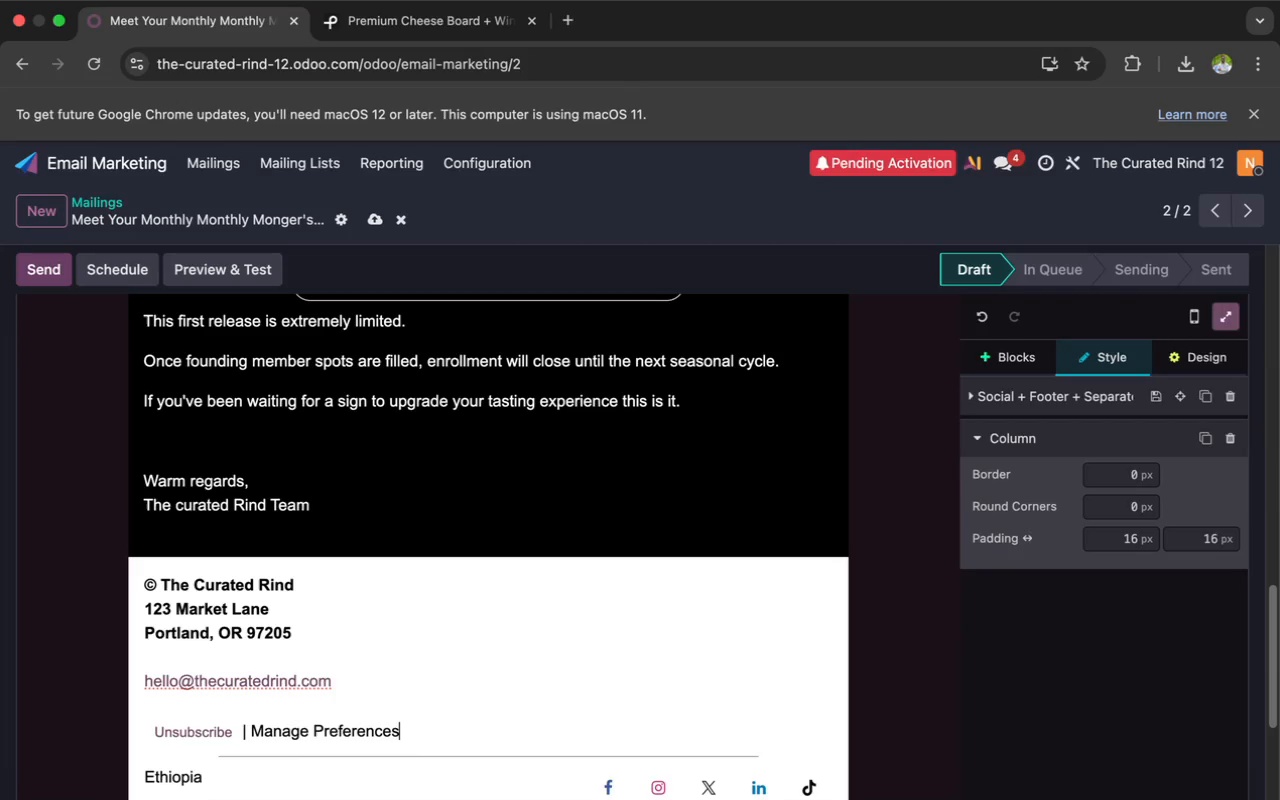 
scroll: coordinate [308, 727], scroll_direction: down, amount: 4.0
 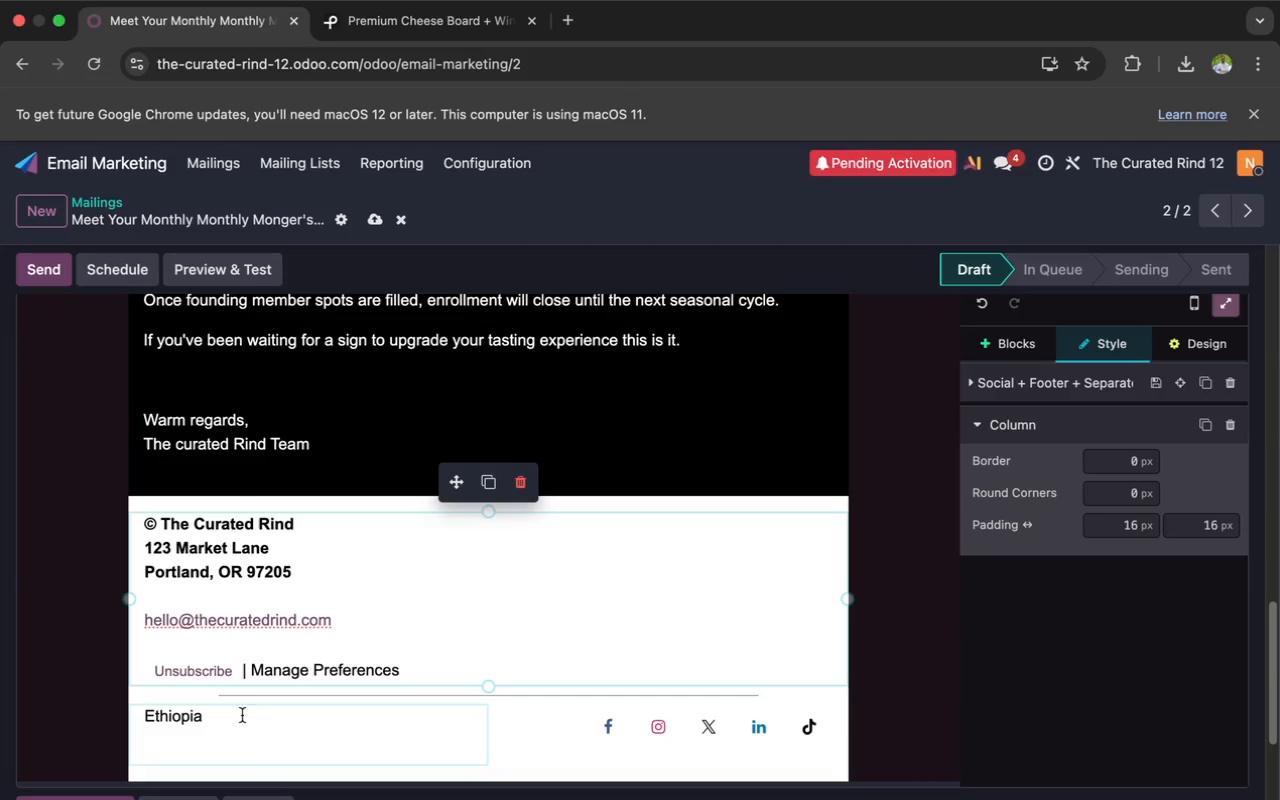 
left_click([228, 713])
 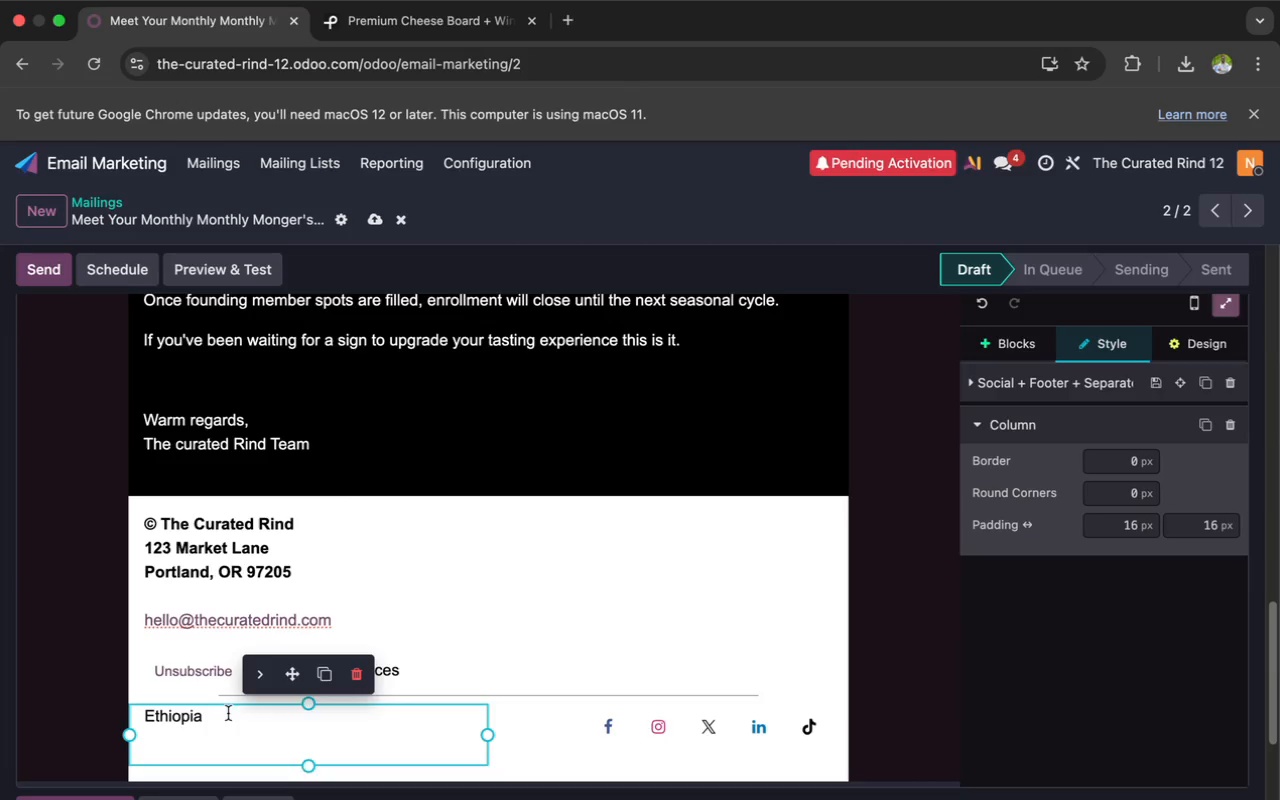 
key(Backspace)
key(Backspace)
key(Backspace)
key(Backspace)
key(Backspace)
key(Backspace)
key(Backspace)
key(Backspace)
type(FOLLOW)
 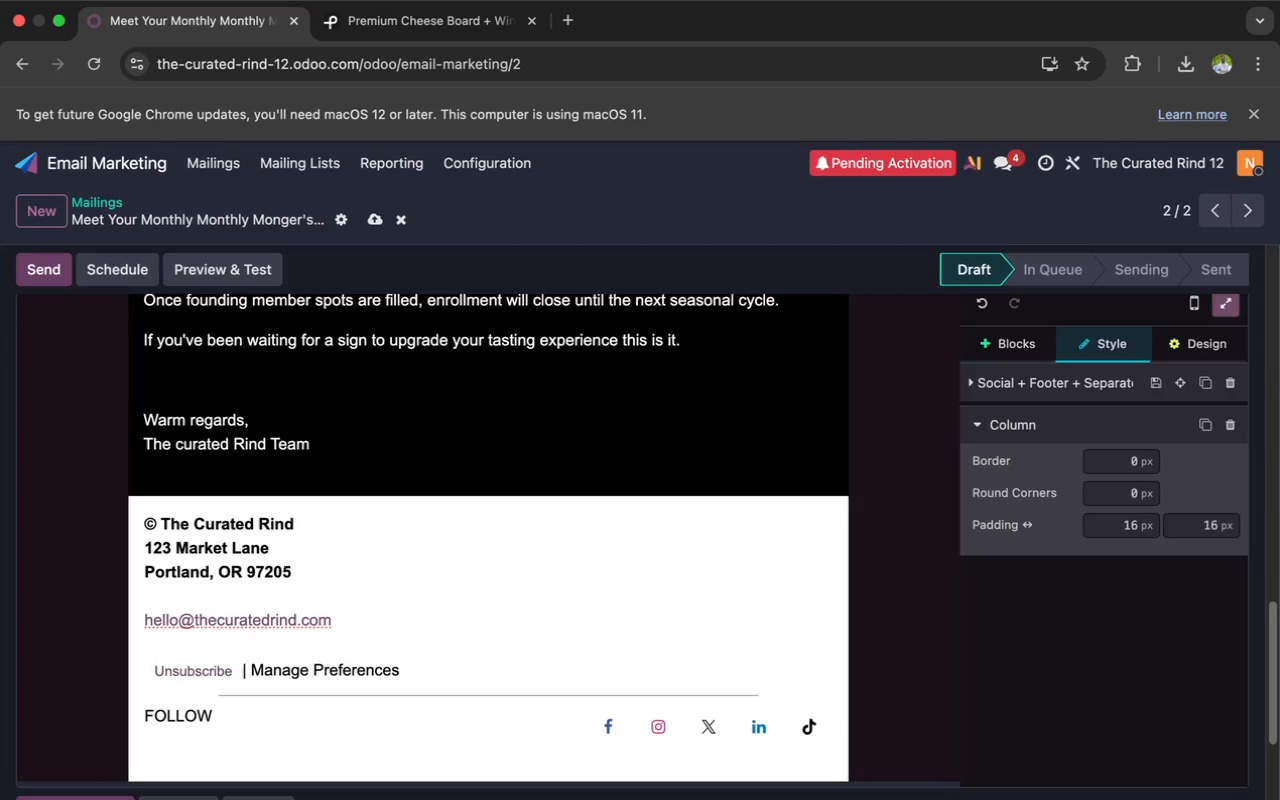 
type( US)
 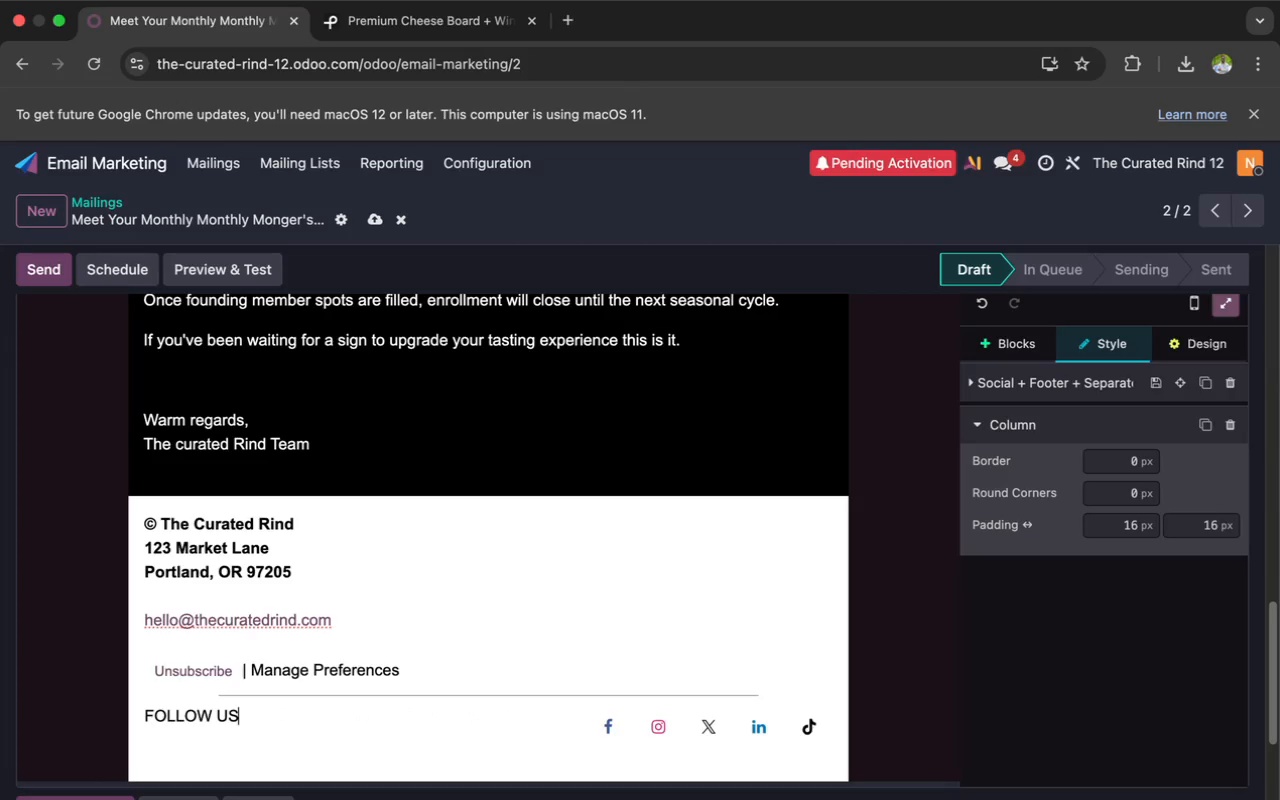 
scroll: coordinate [228, 713], scroll_direction: down, amount: 10.0
 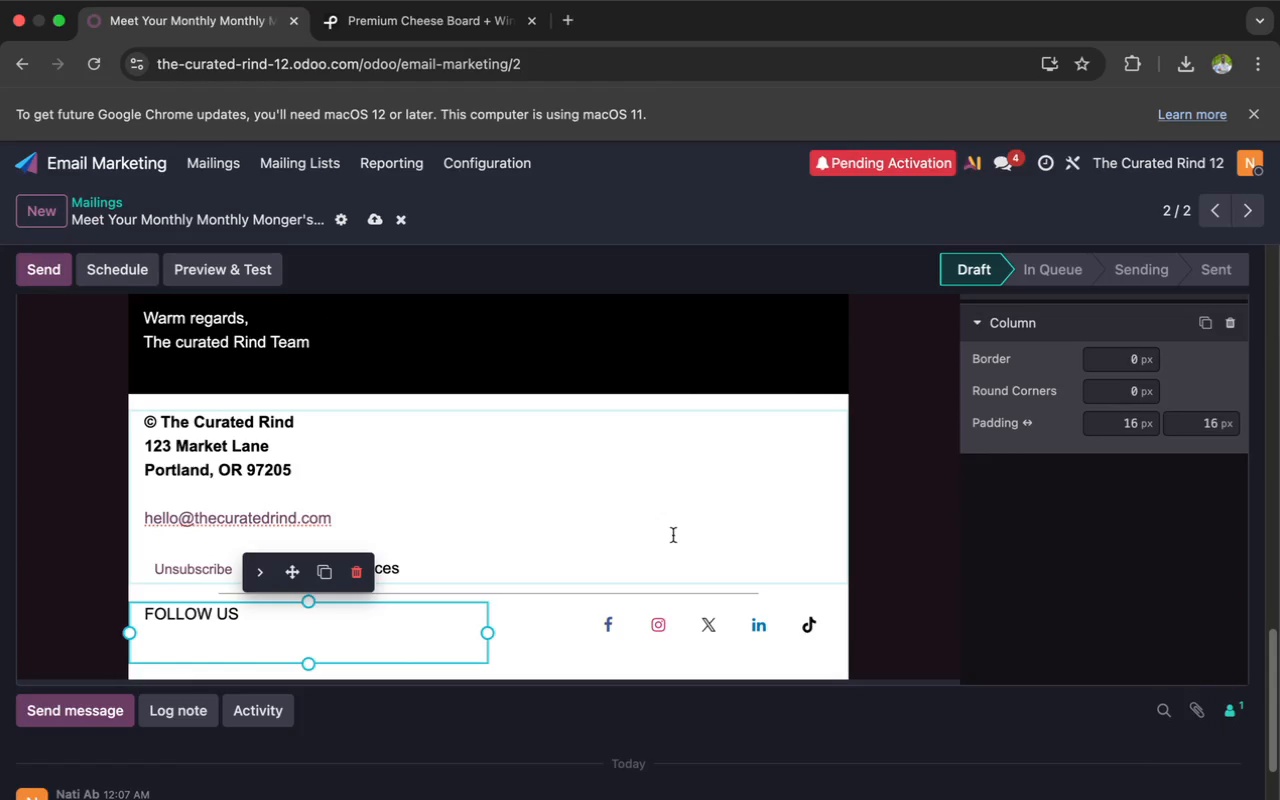 
left_click([777, 513])
 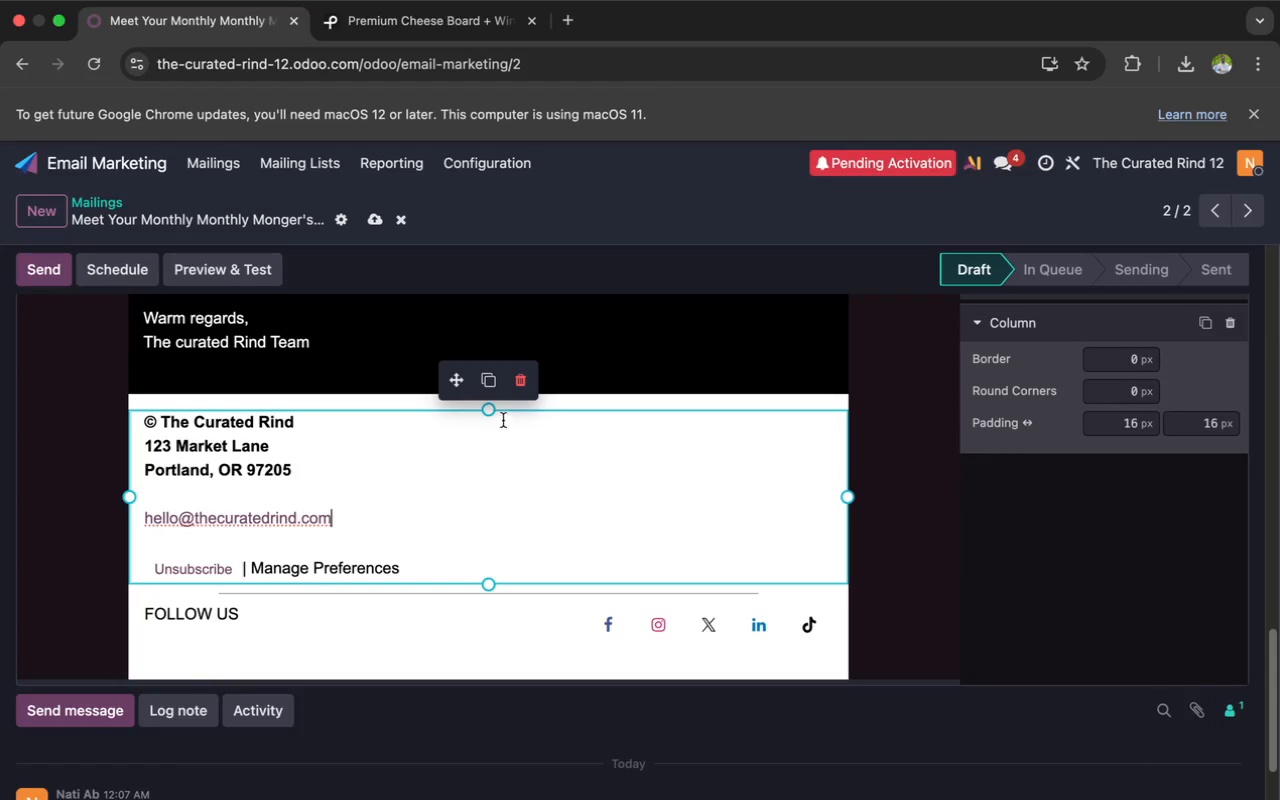 
left_click_drag(start_coordinate=[491, 412], to_coordinate=[480, 385])
 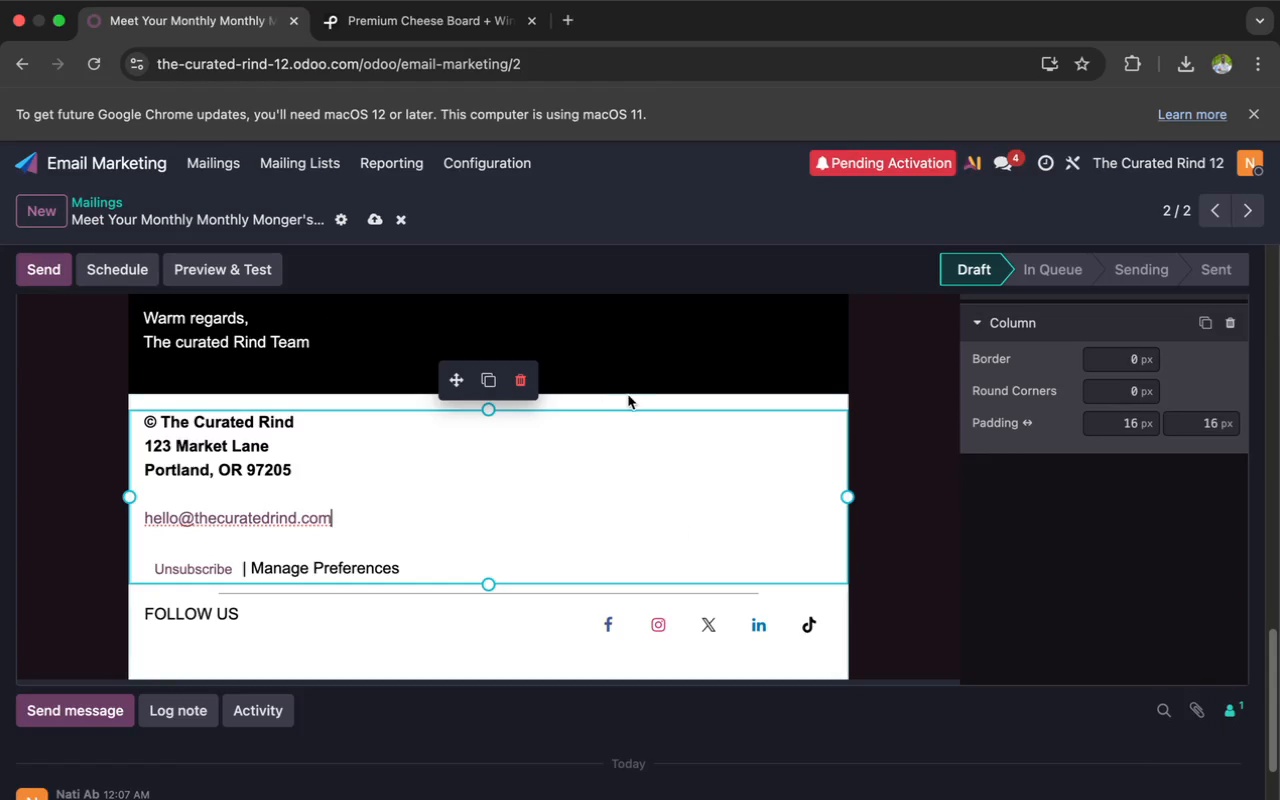 
left_click([633, 393])
 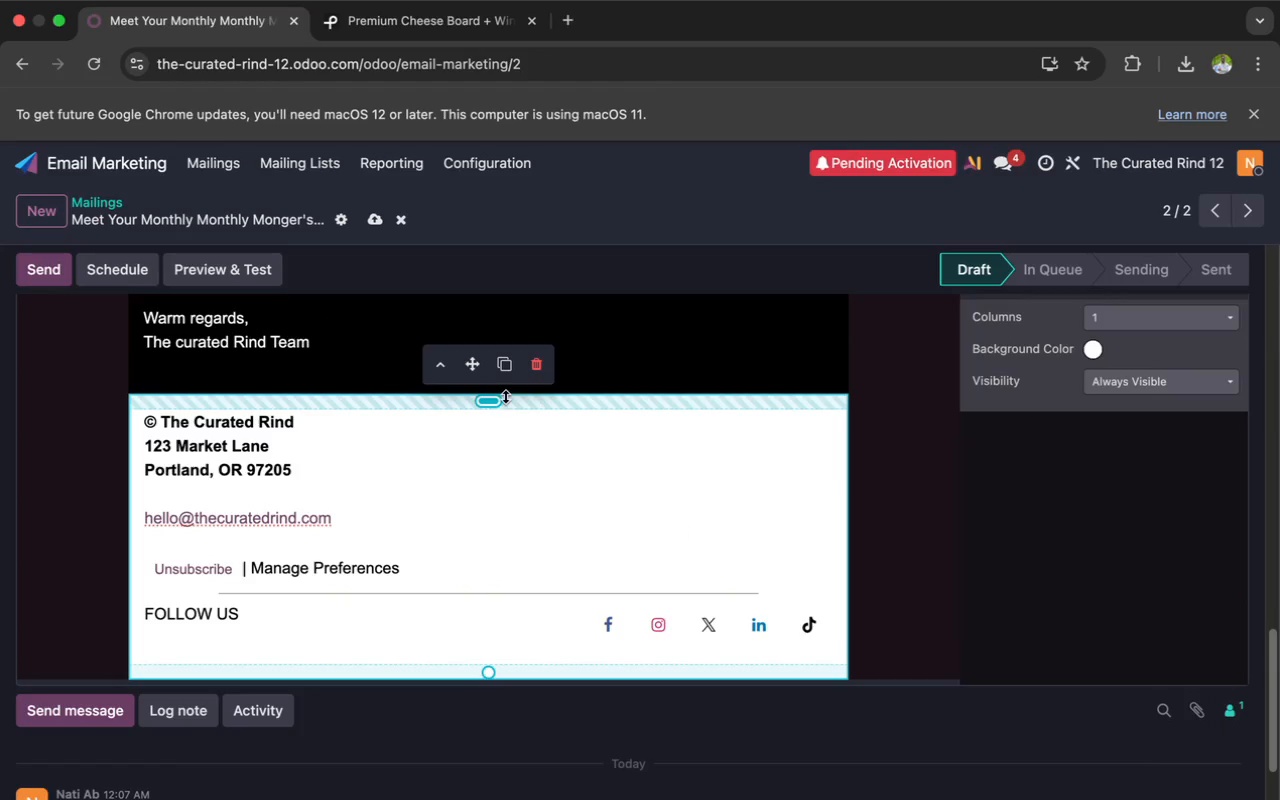 
left_click_drag(start_coordinate=[492, 401], to_coordinate=[485, 381])
 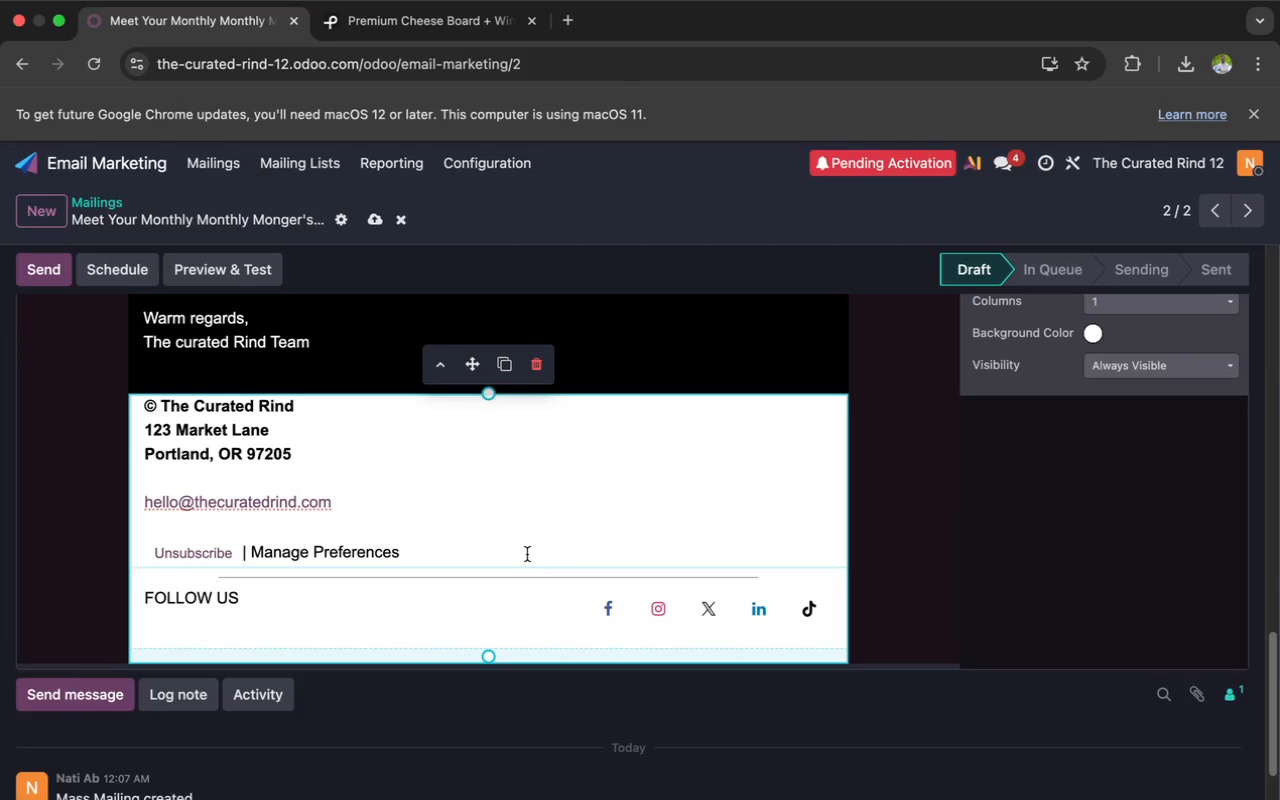 
left_click_drag(start_coordinate=[492, 661], to_coordinate=[488, 641])
 